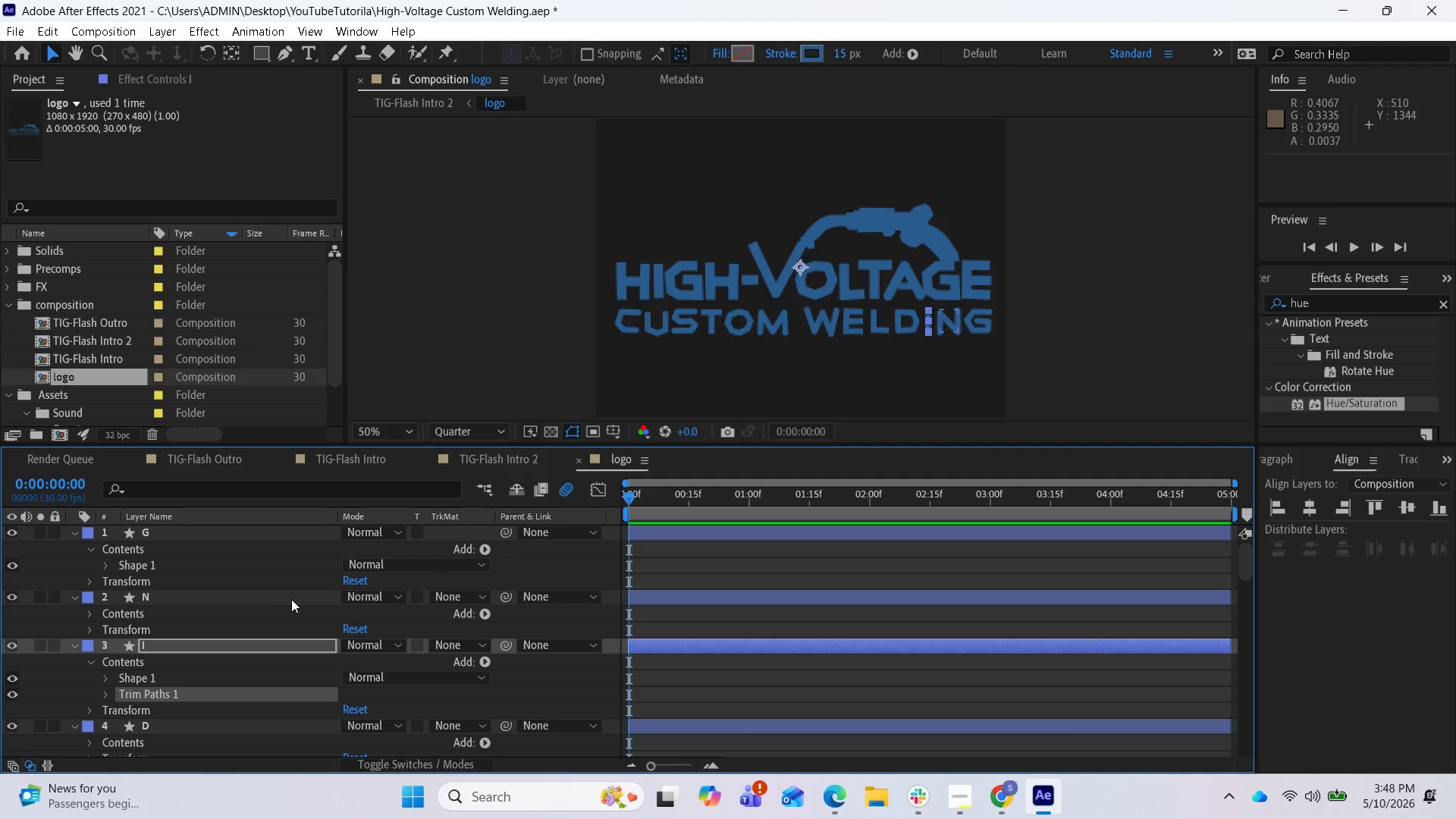 
scroll: coordinate [323, 607], scroll_direction: up, amount: 1.0
 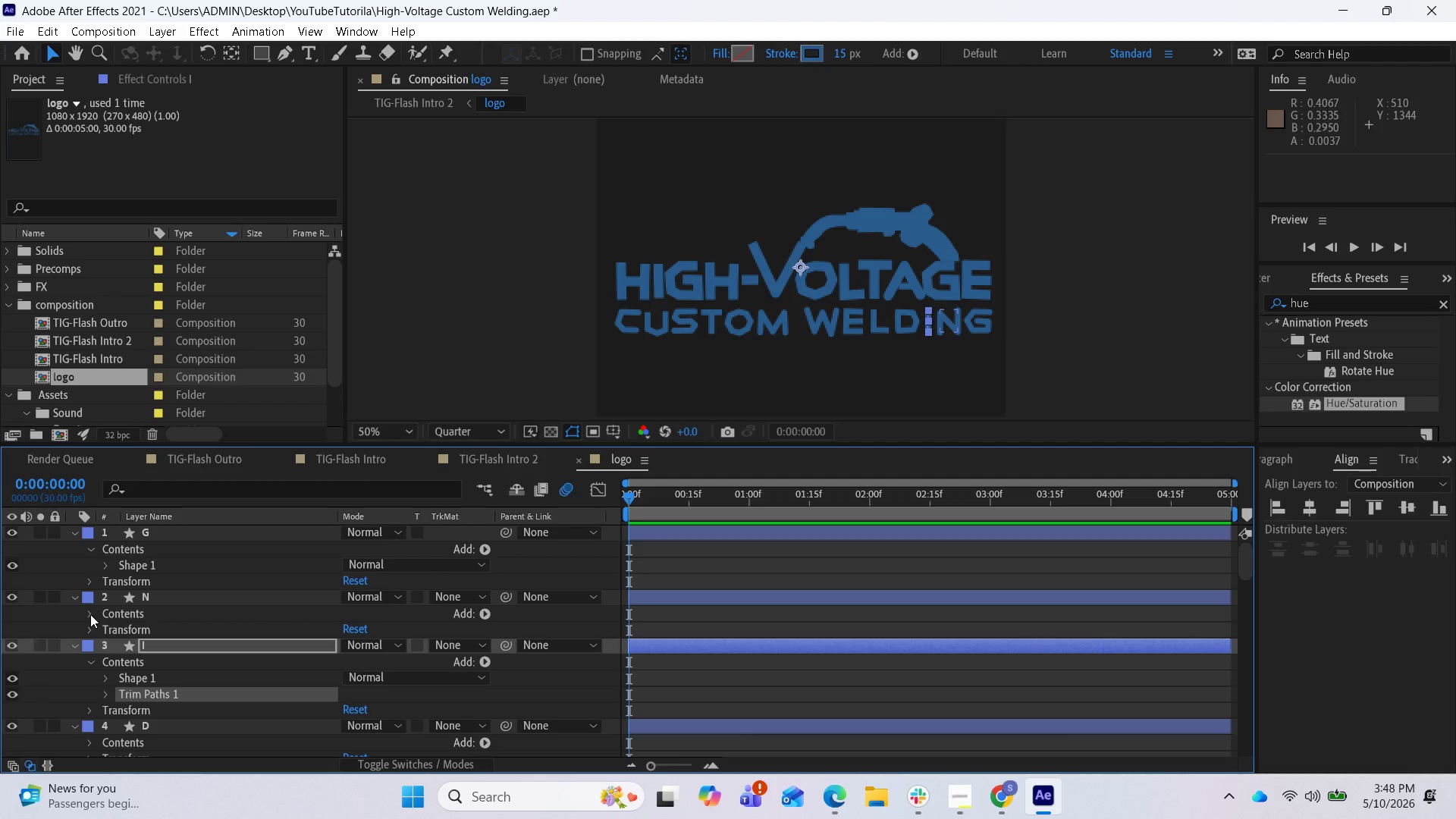 
left_click([88, 614])
 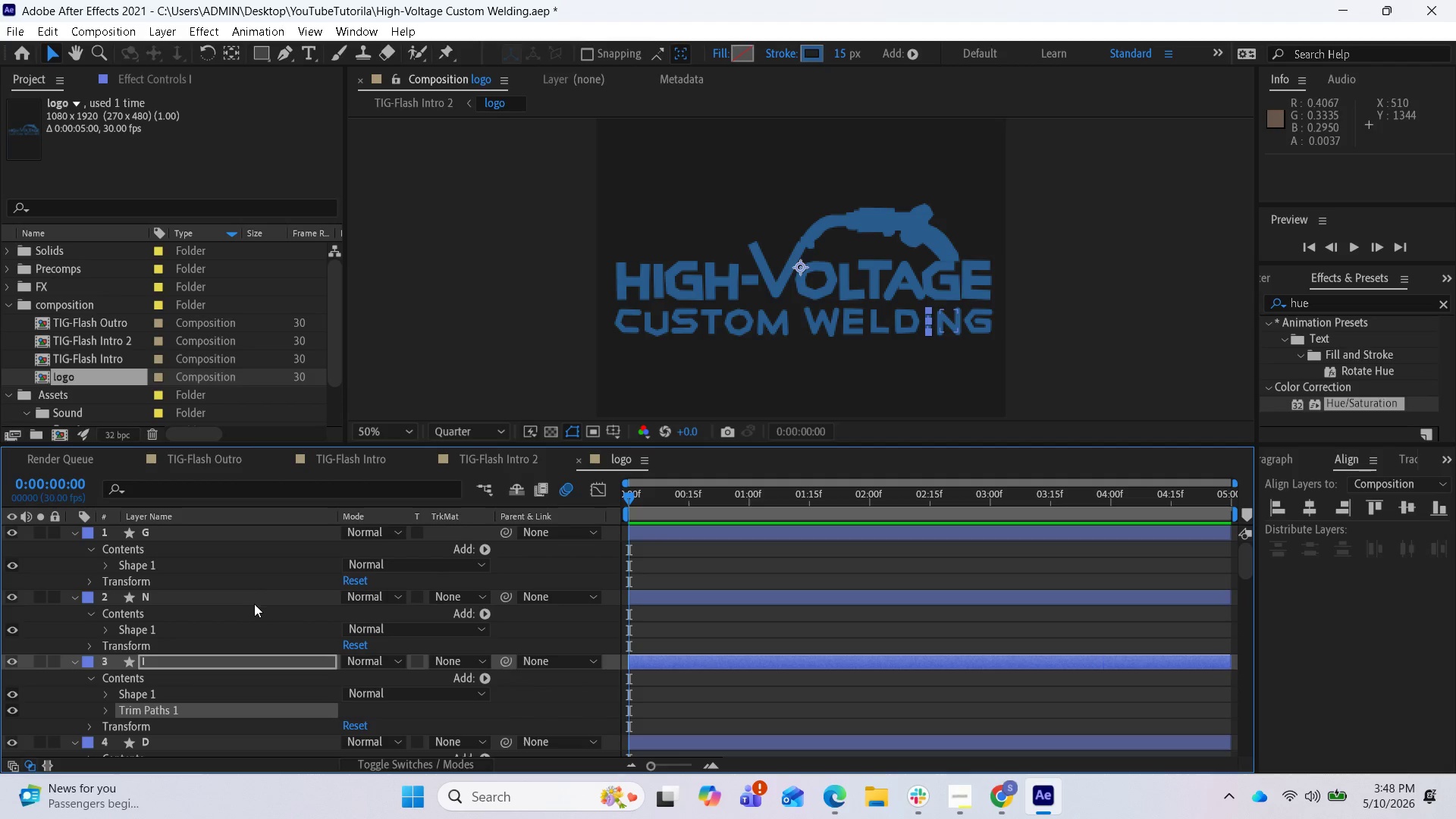 
left_click([217, 617])
 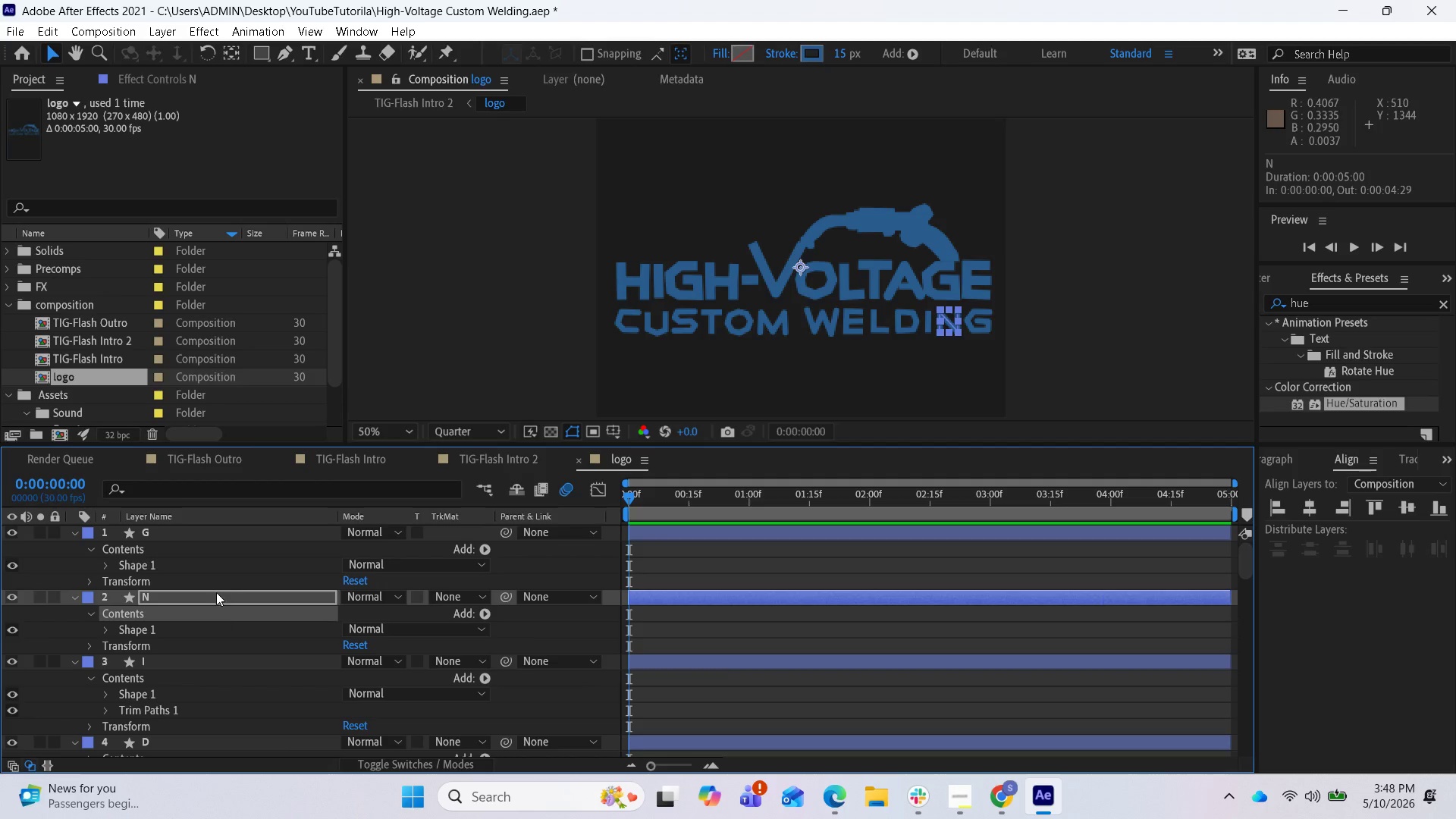 
hold_key(key=ShiftLeft, duration=1.27)
left_click([216, 557])
 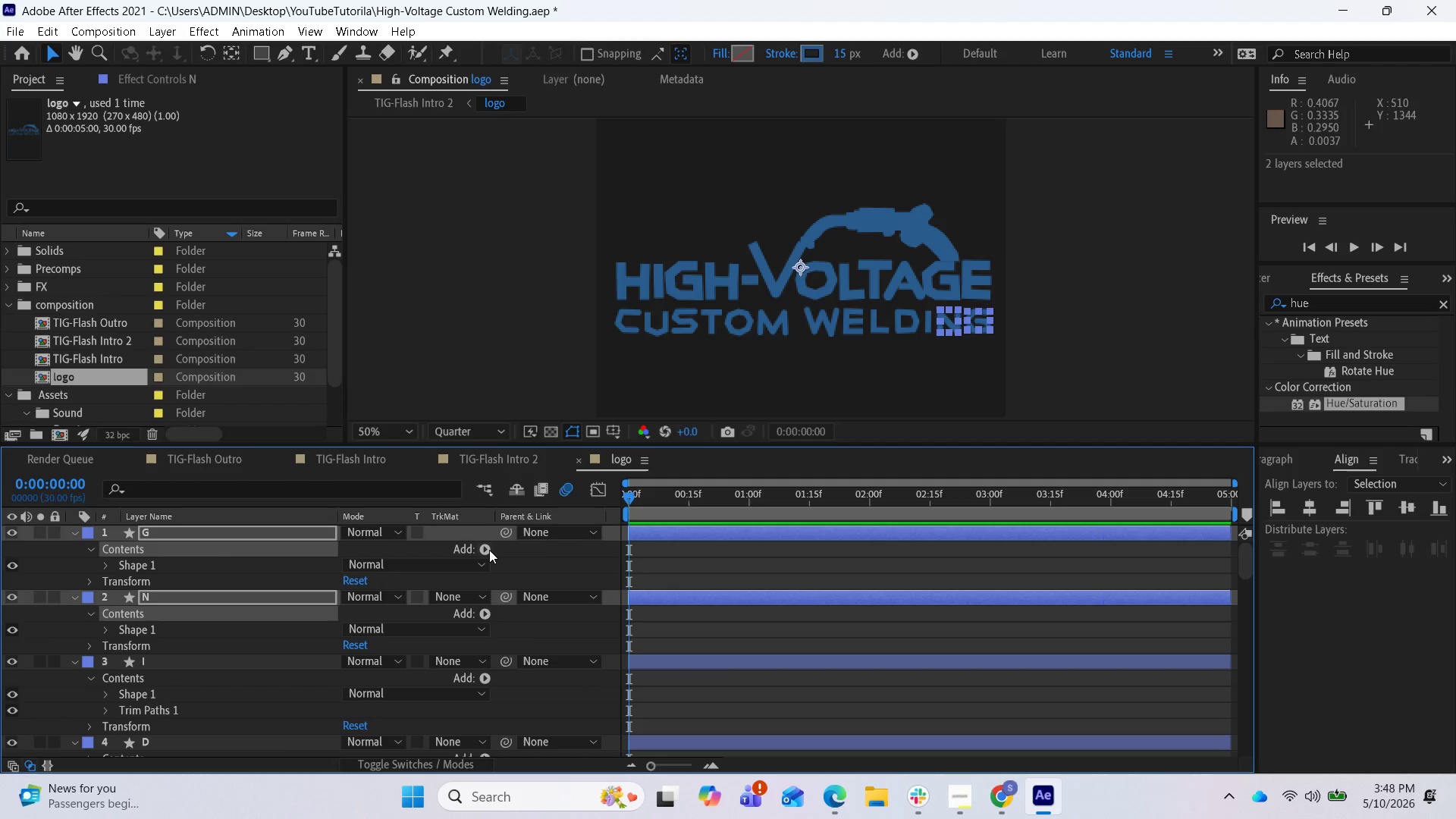 
left_click([489, 549])
 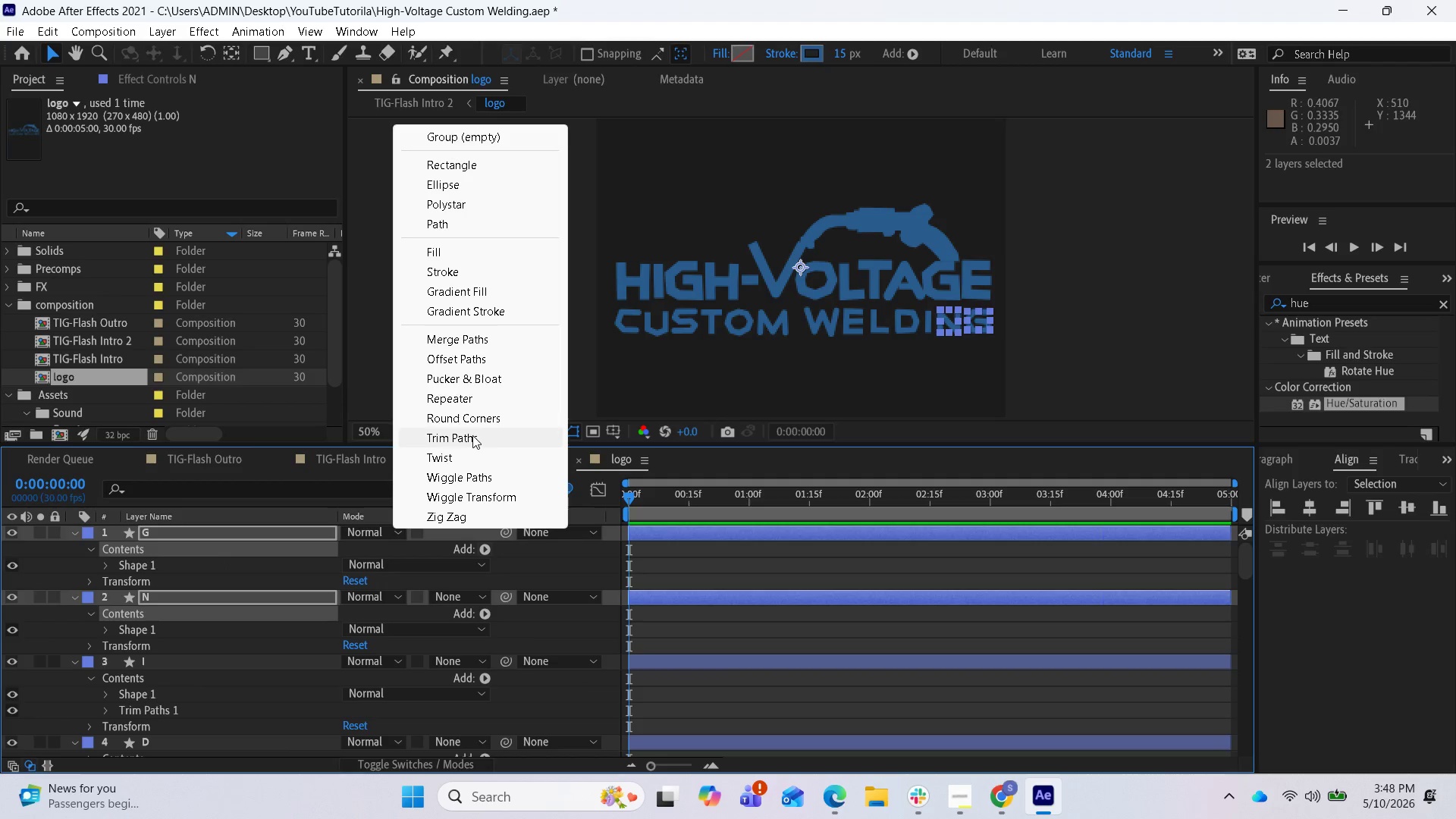 
left_click([472, 435])
 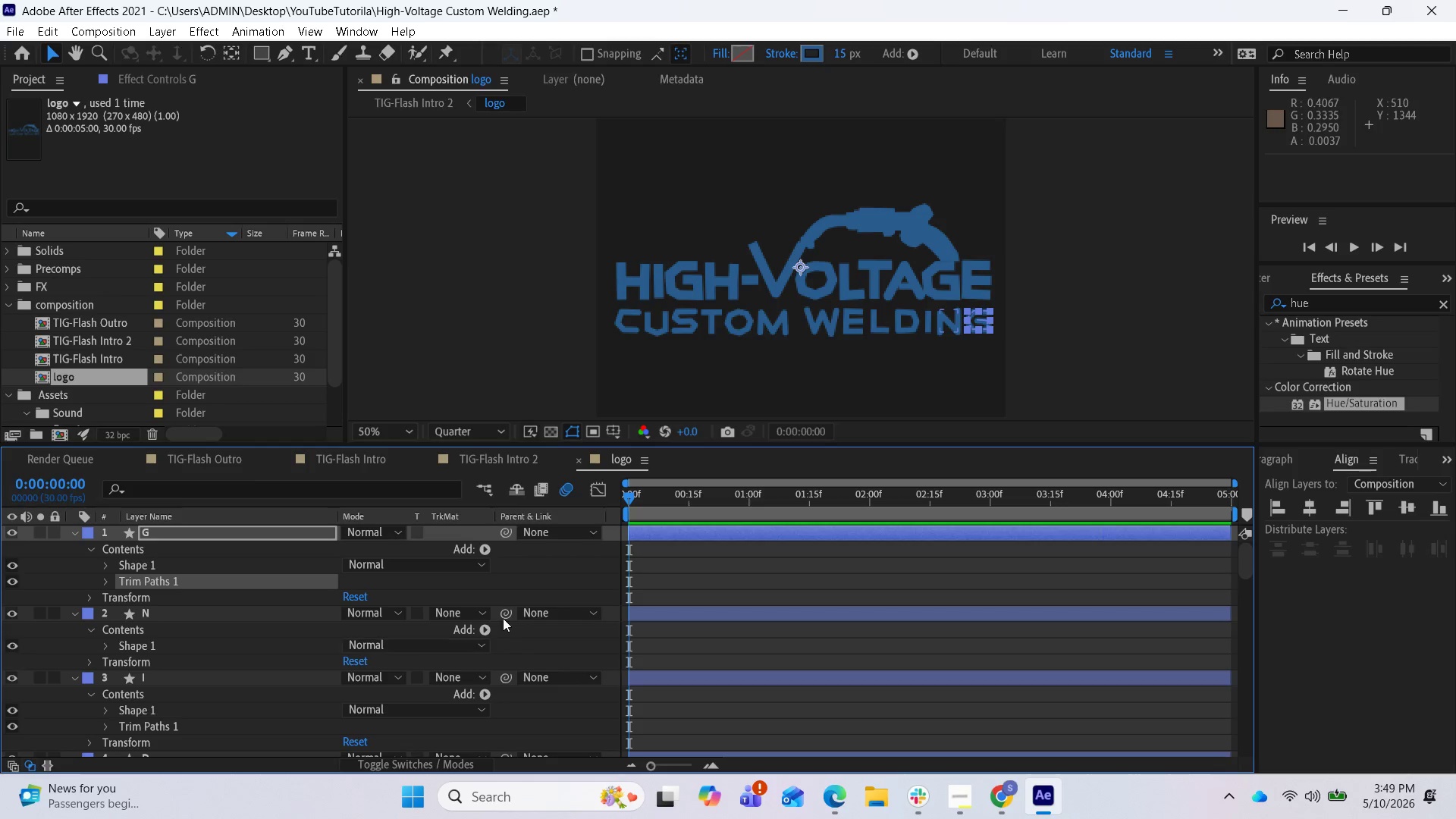 
wait(6.21)
 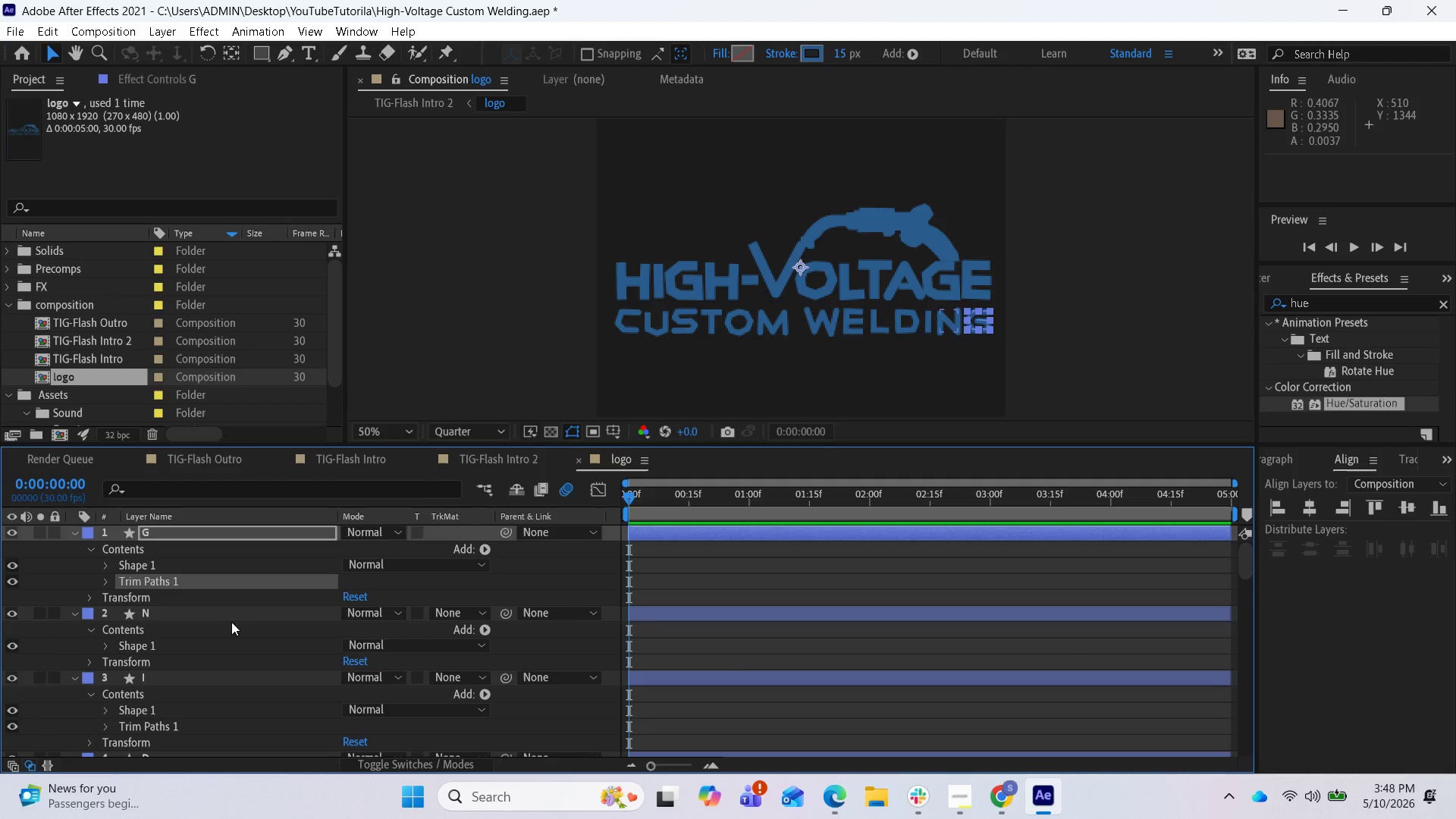 
mouse_move([140, 585])
 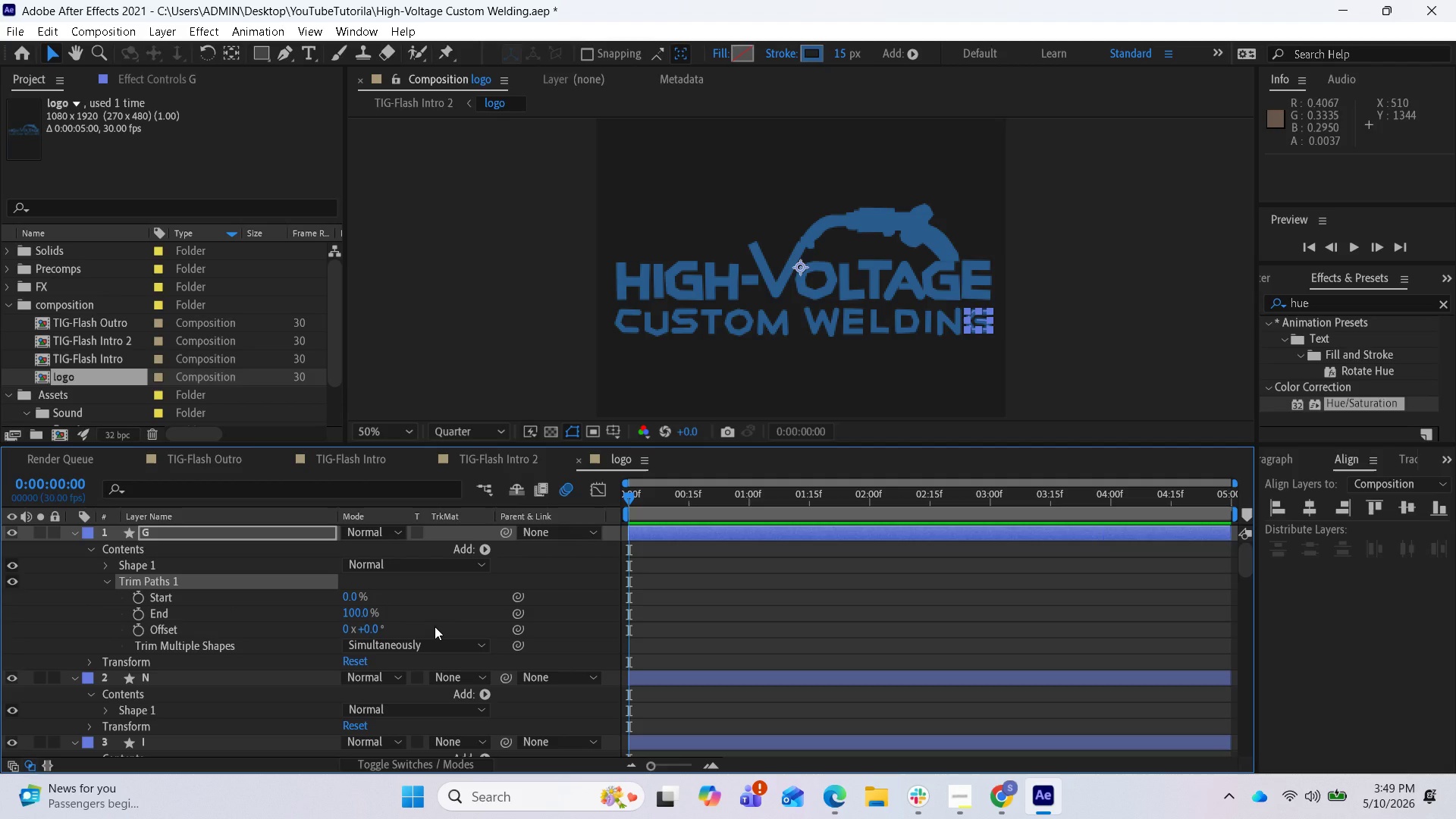 
wait(8.67)
 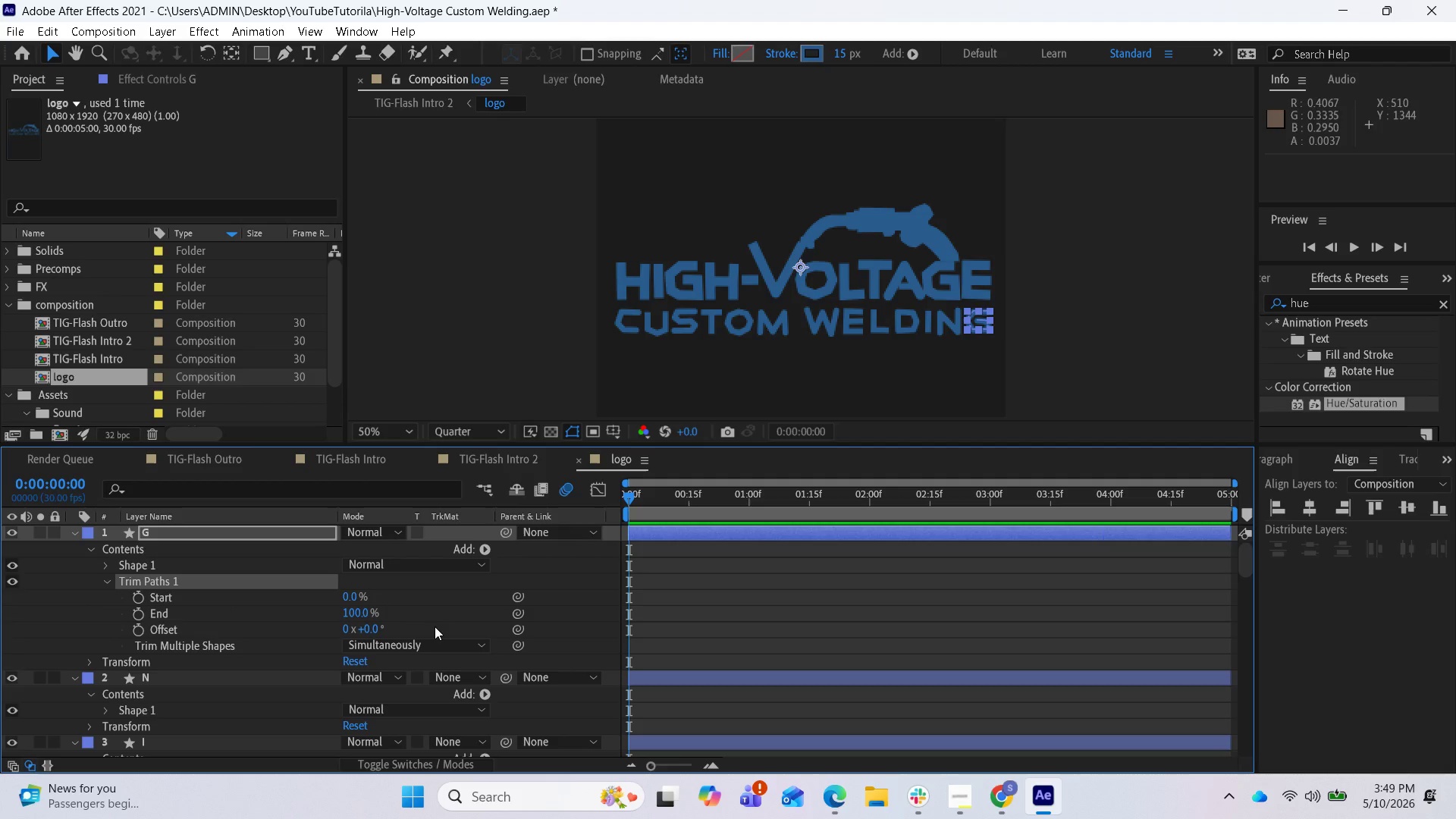 
key(Control+Z)
 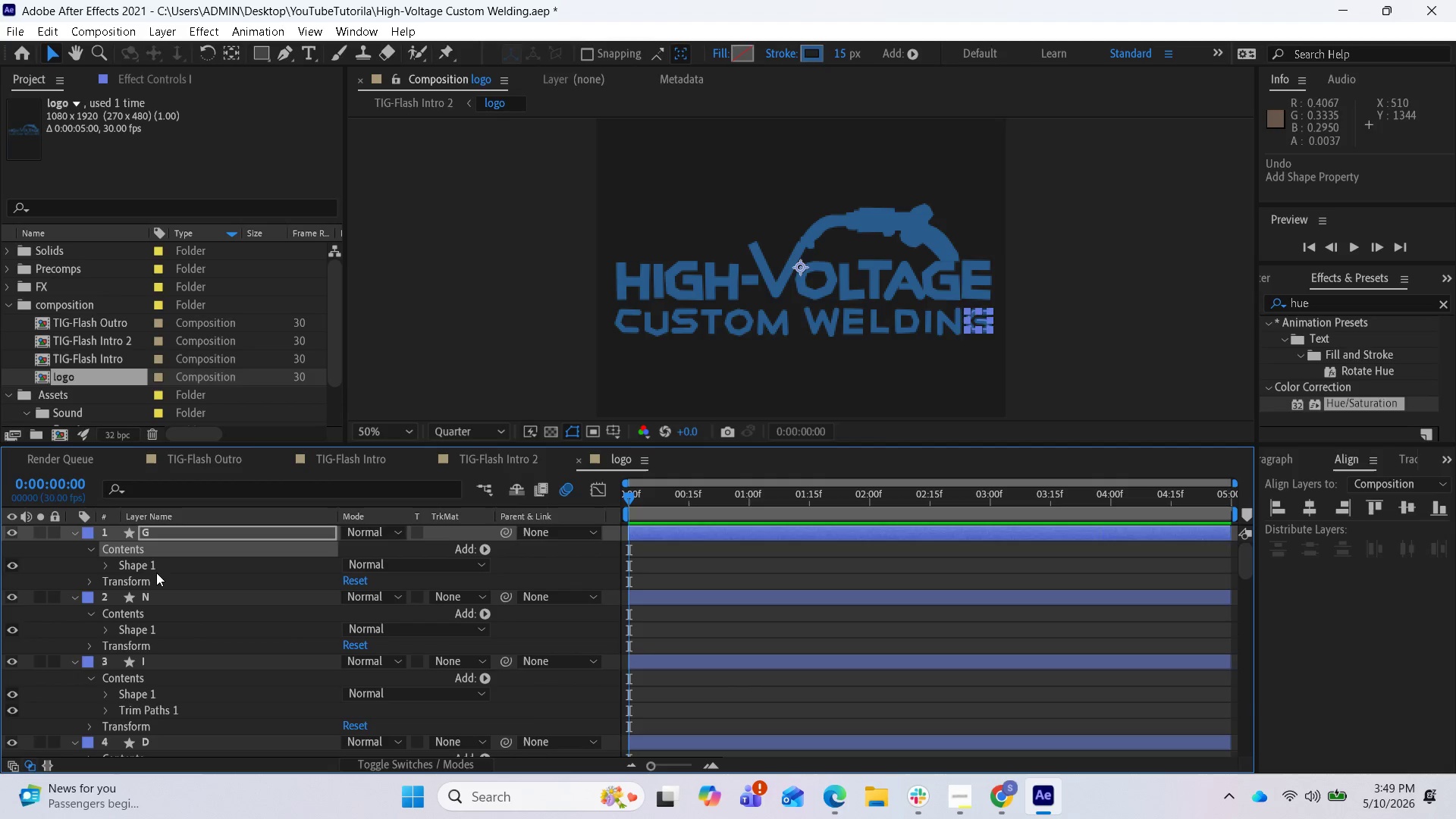 
key(Control+Z)
 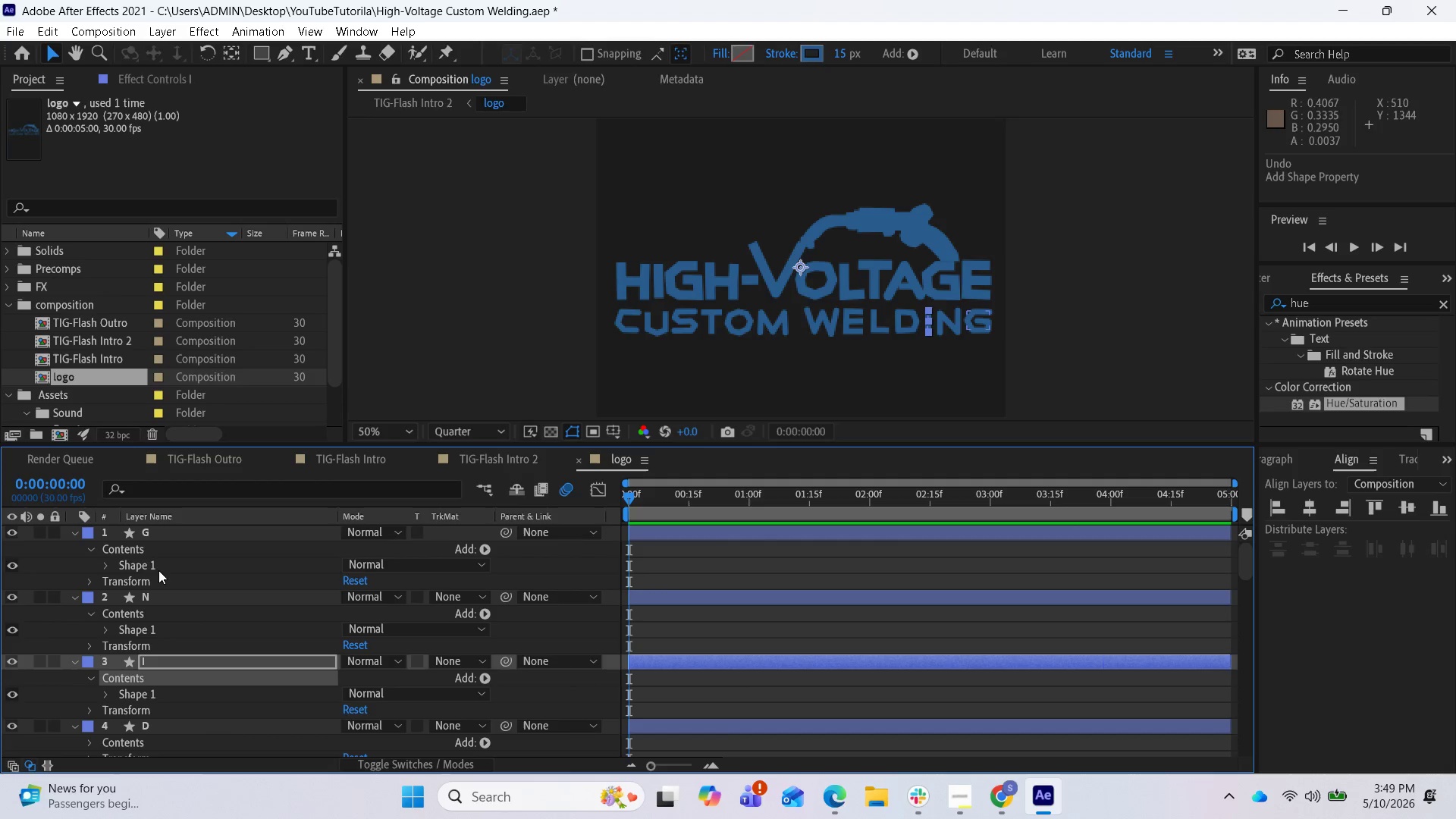 
key(Control+Z)
 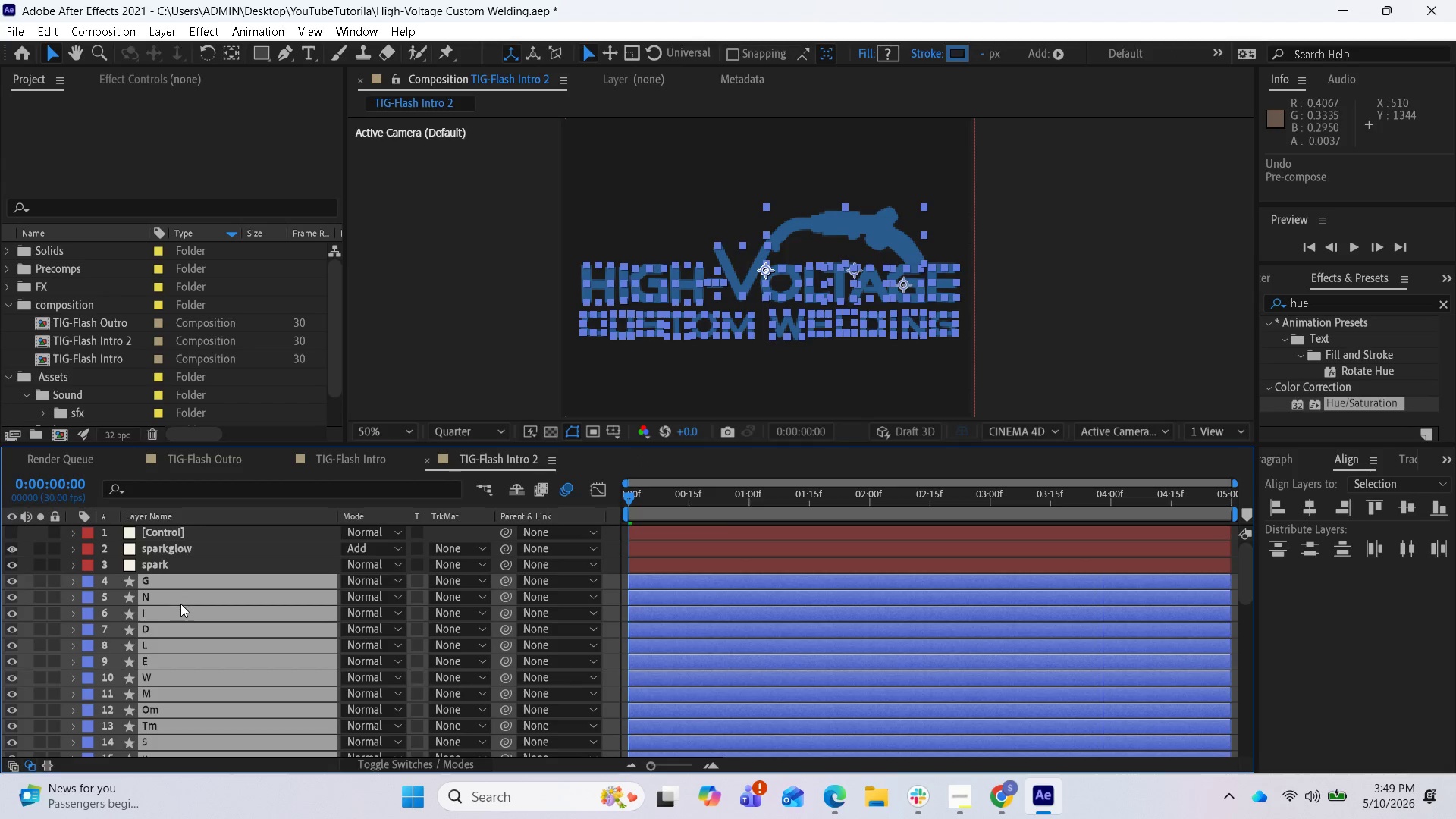 
right_click([180, 614])
 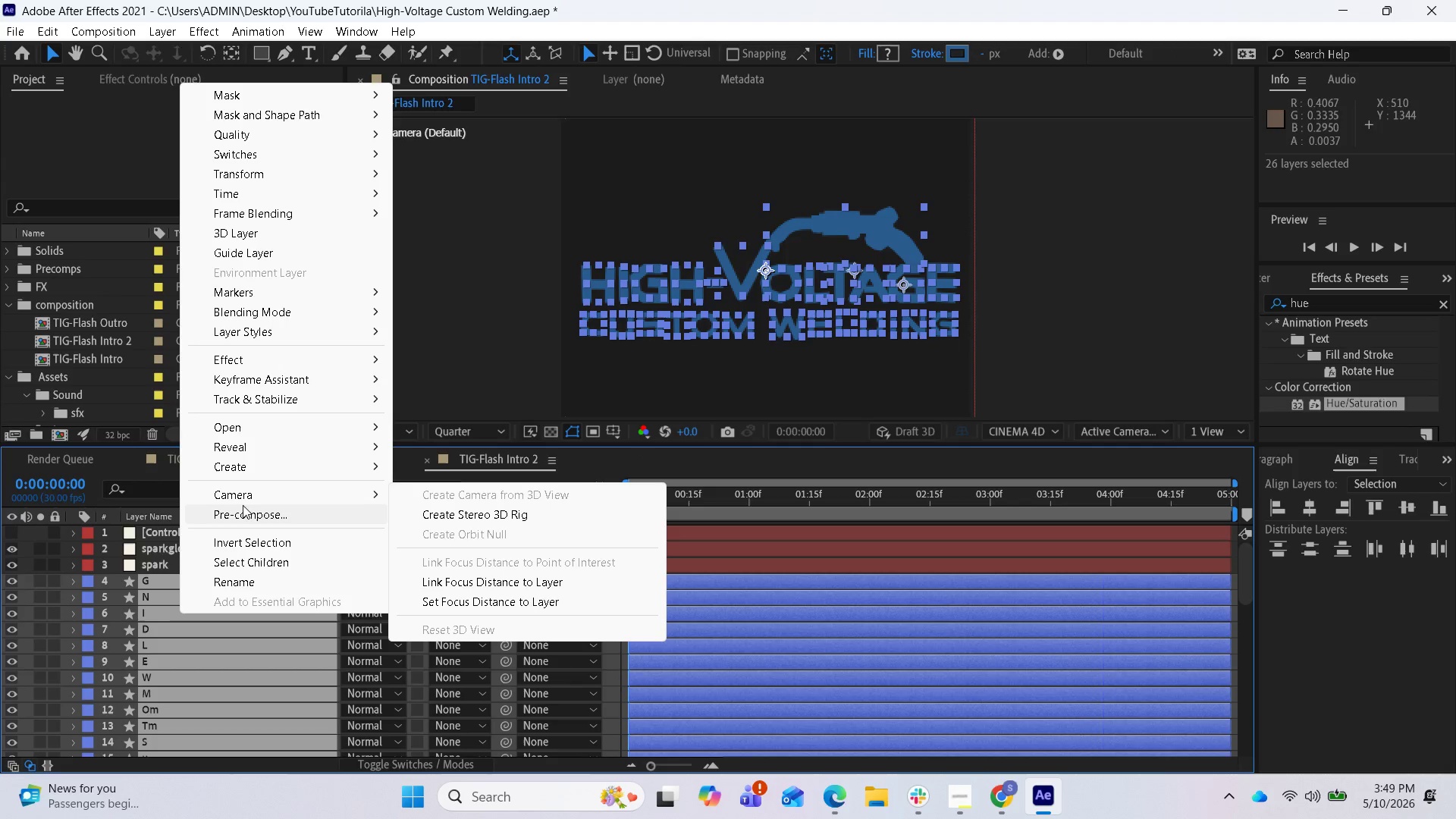 
left_click([243, 510])
 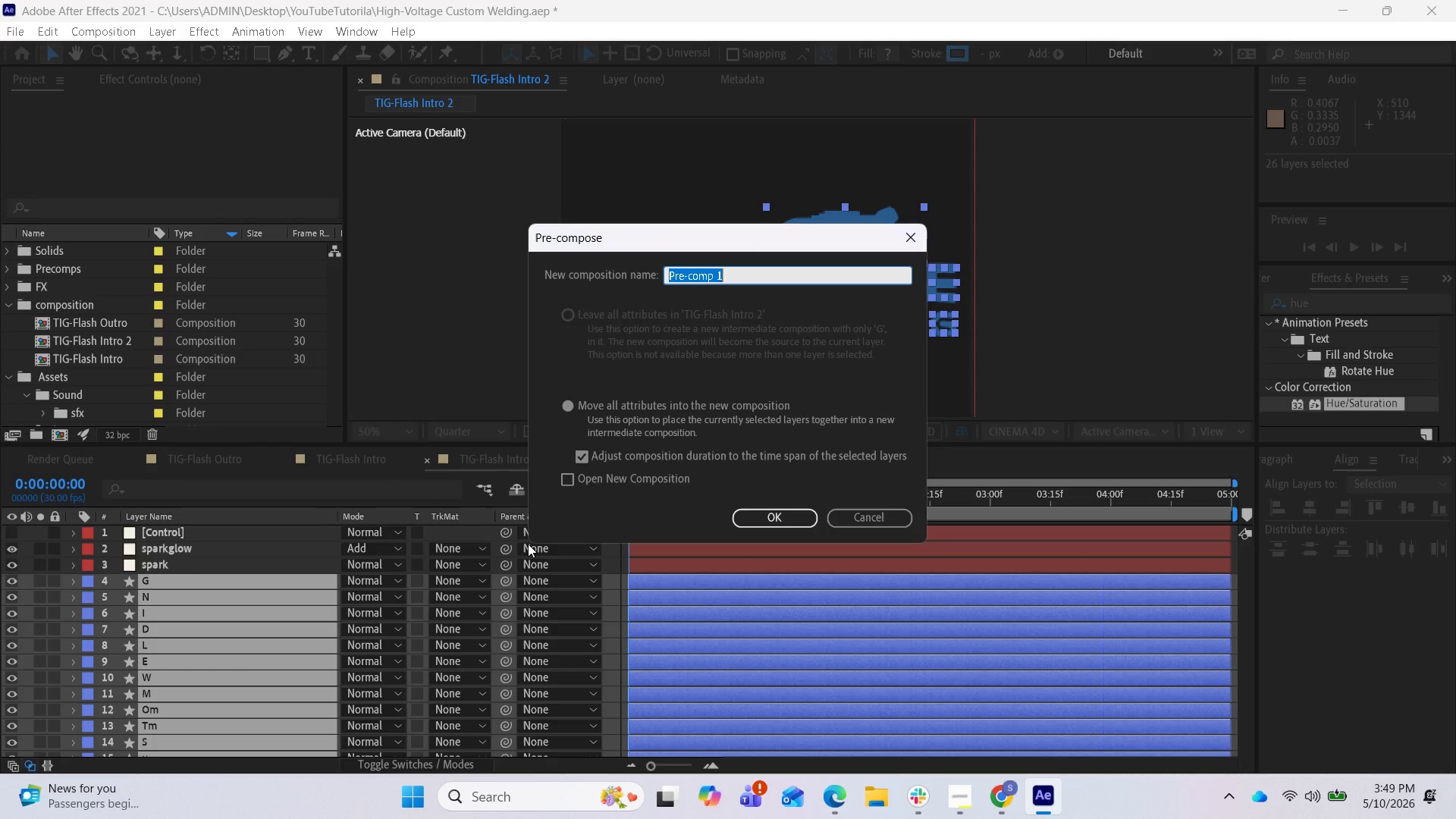 
key(Control+L)
 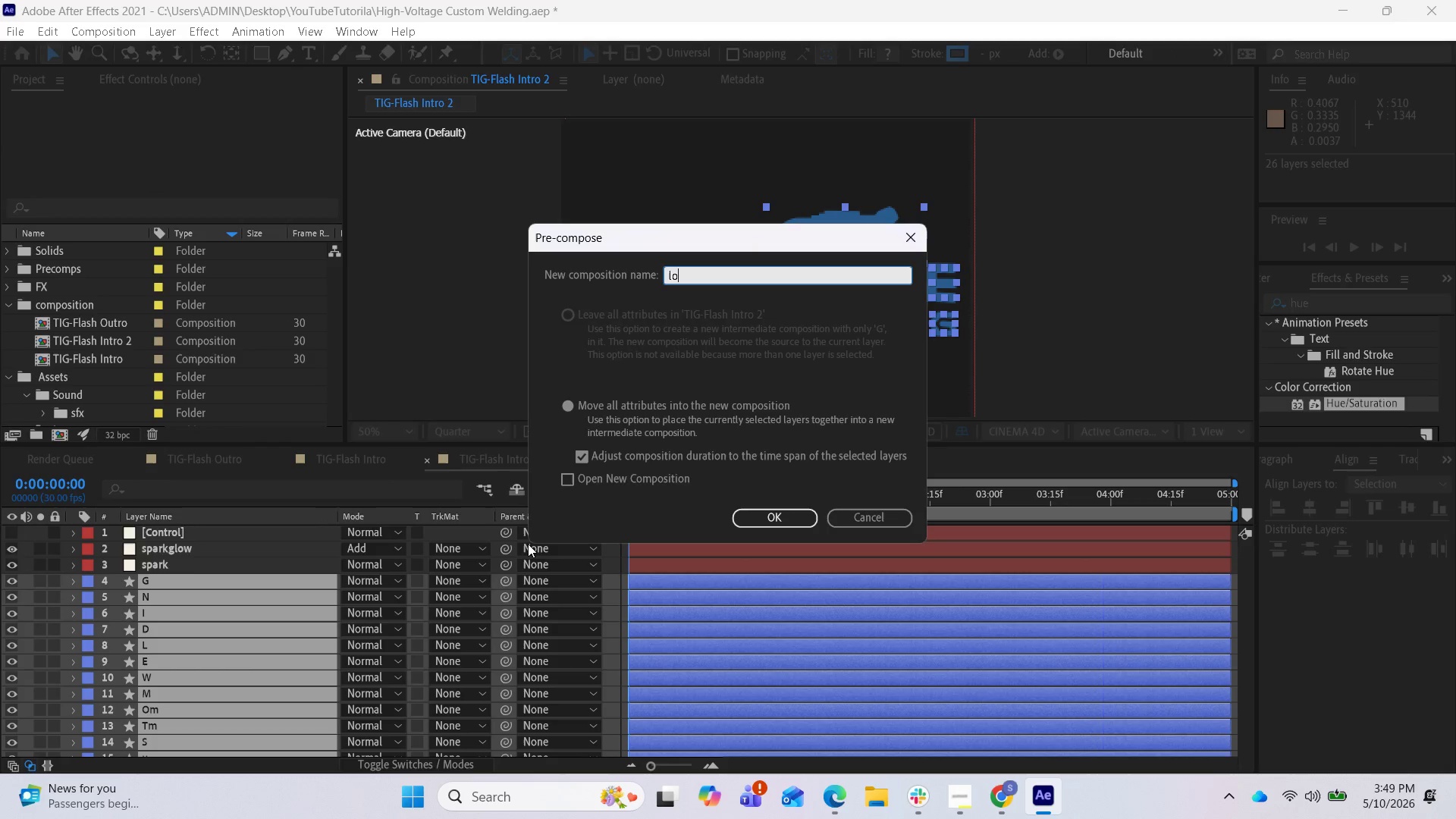 
key(Control+O)
 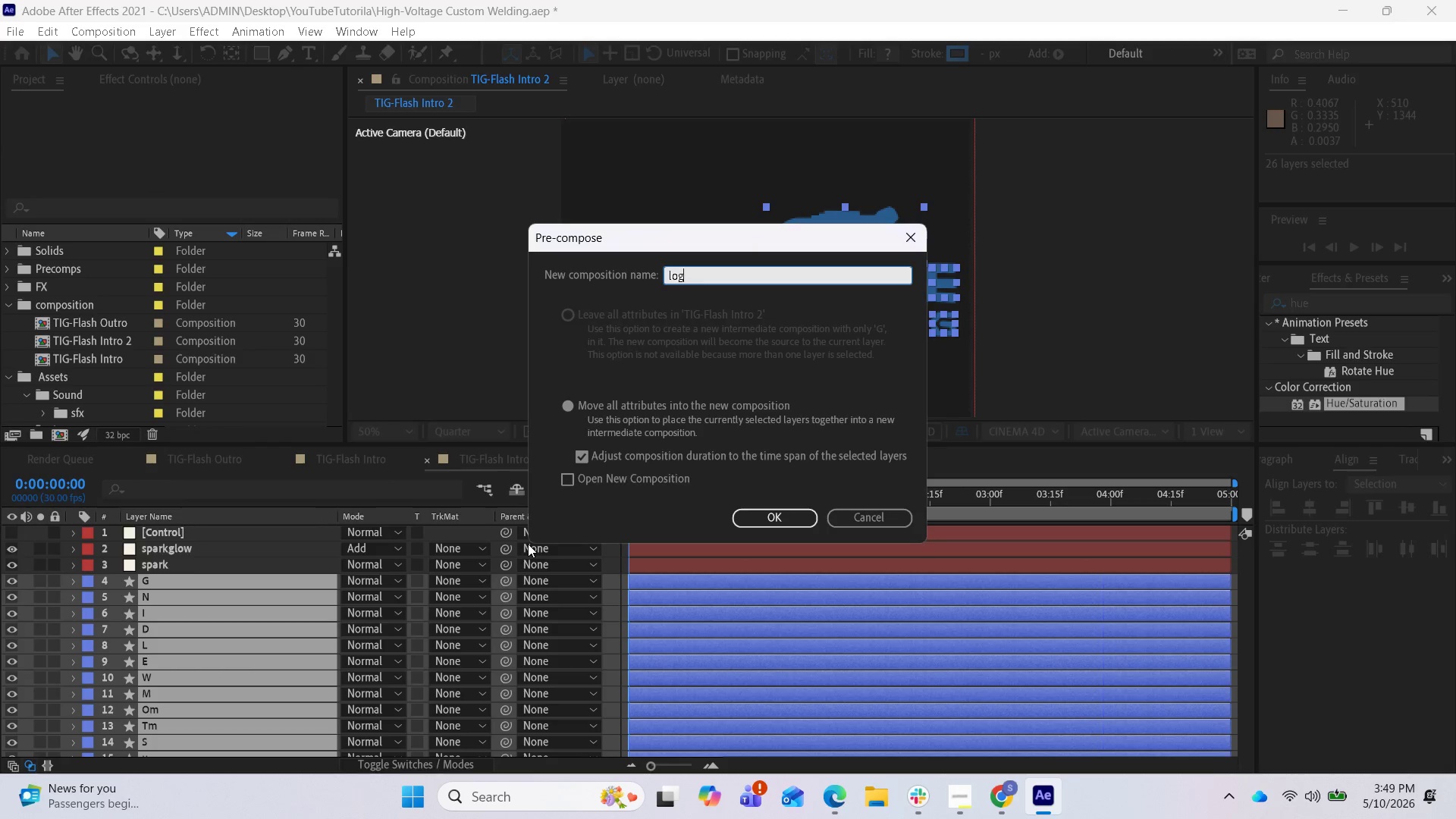 
key(Control+G)
 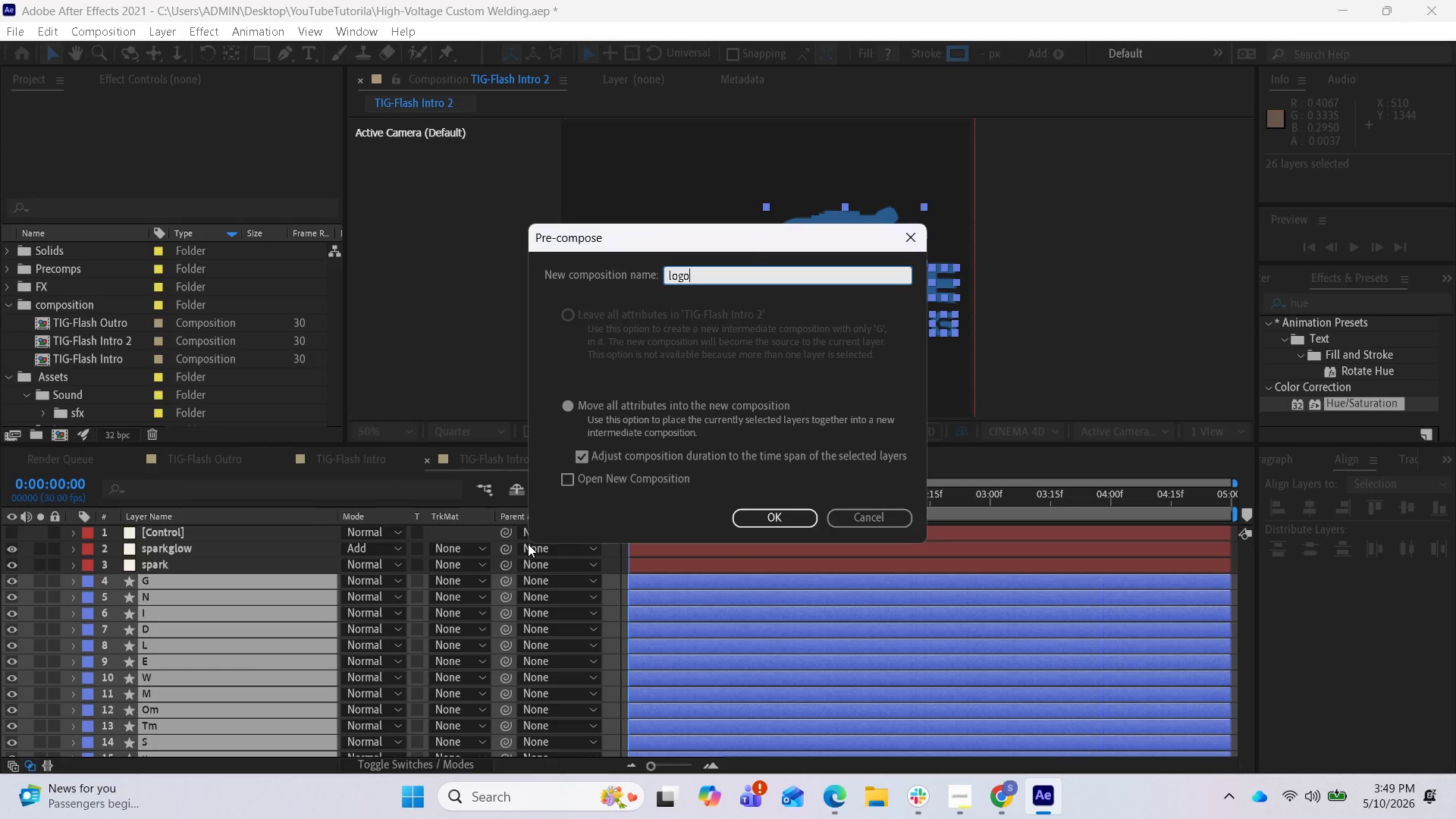 
key(Control+O)
 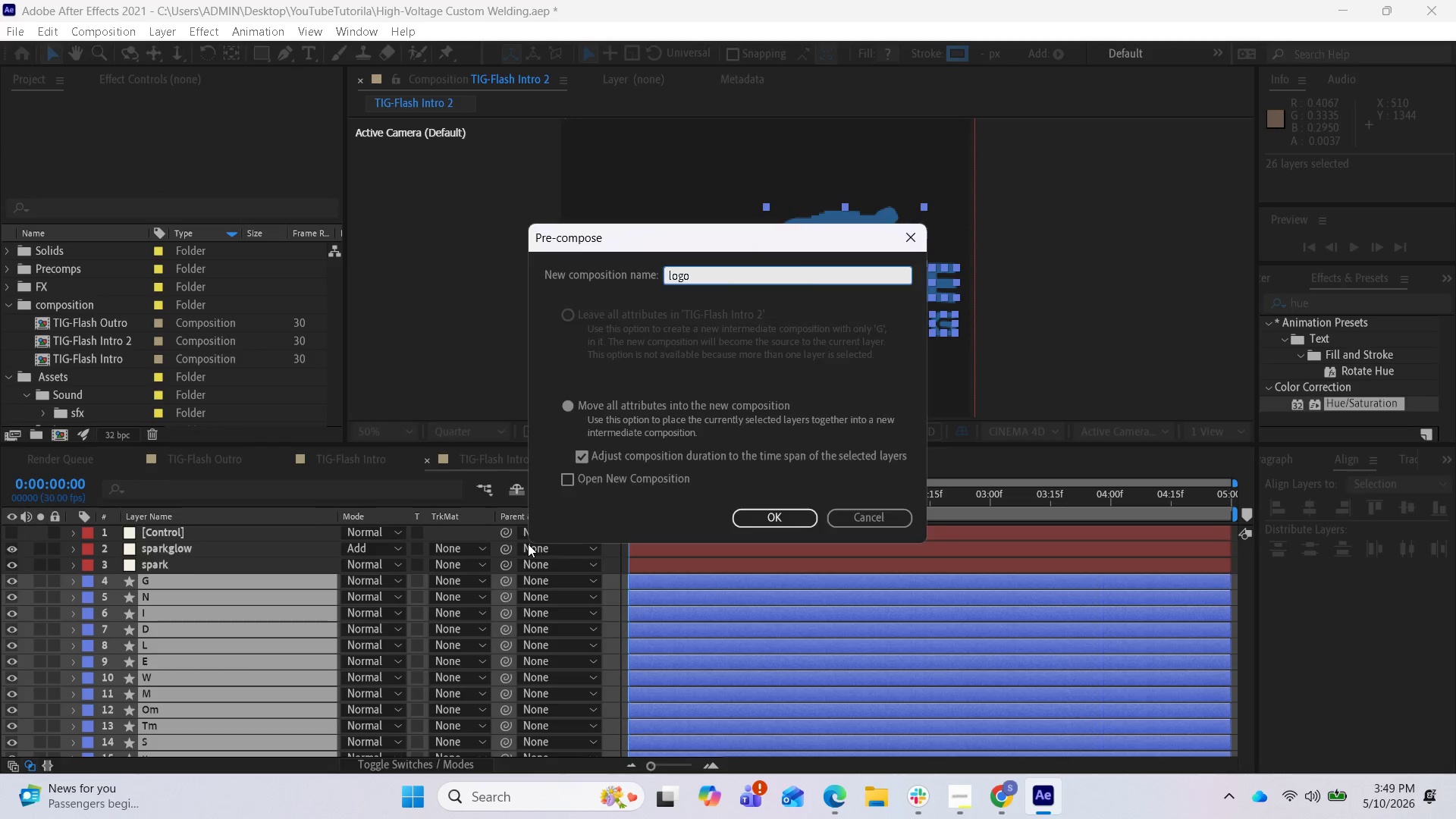 
key(Control+Enter)
 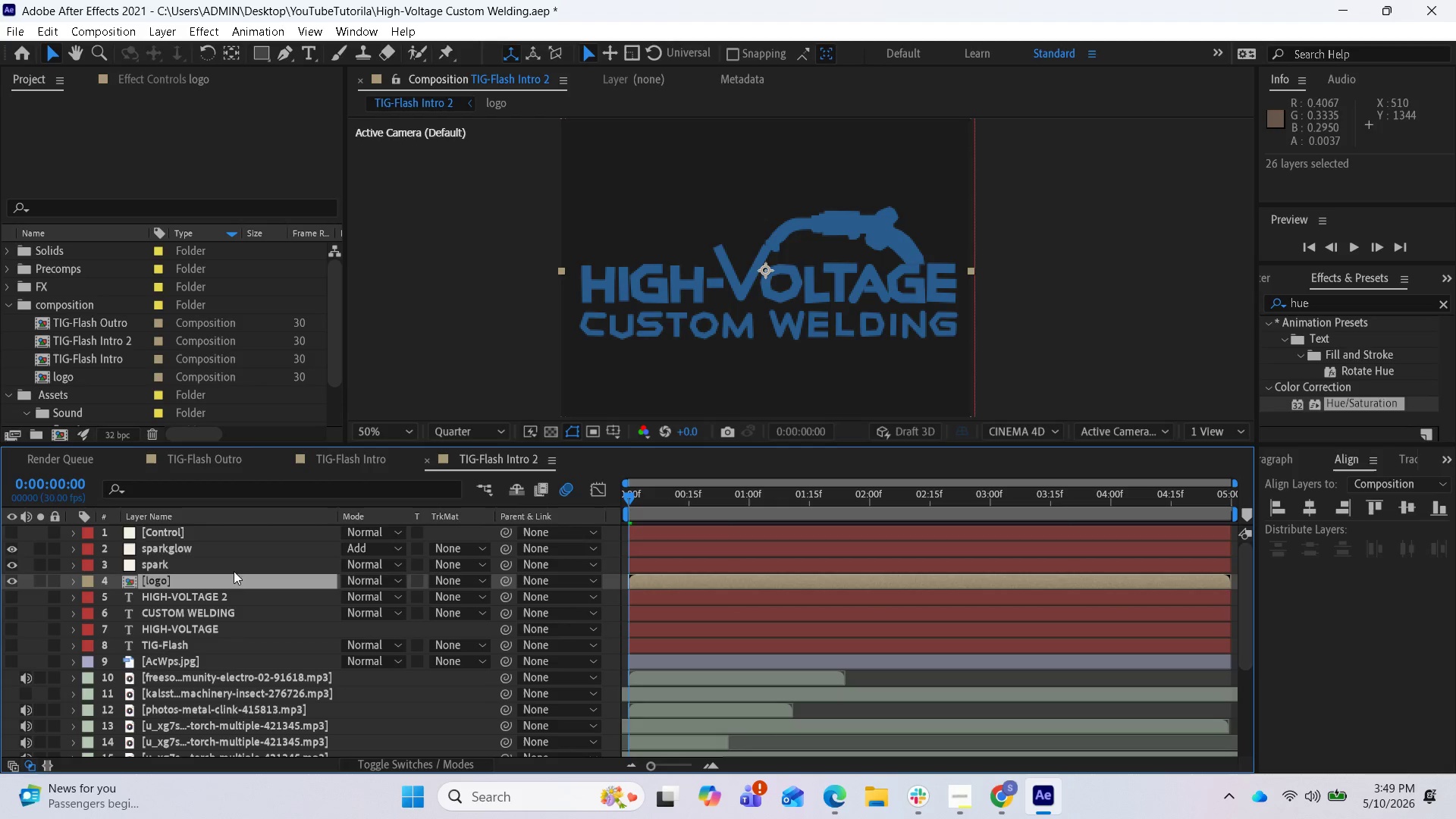 
double_click([229, 581])
 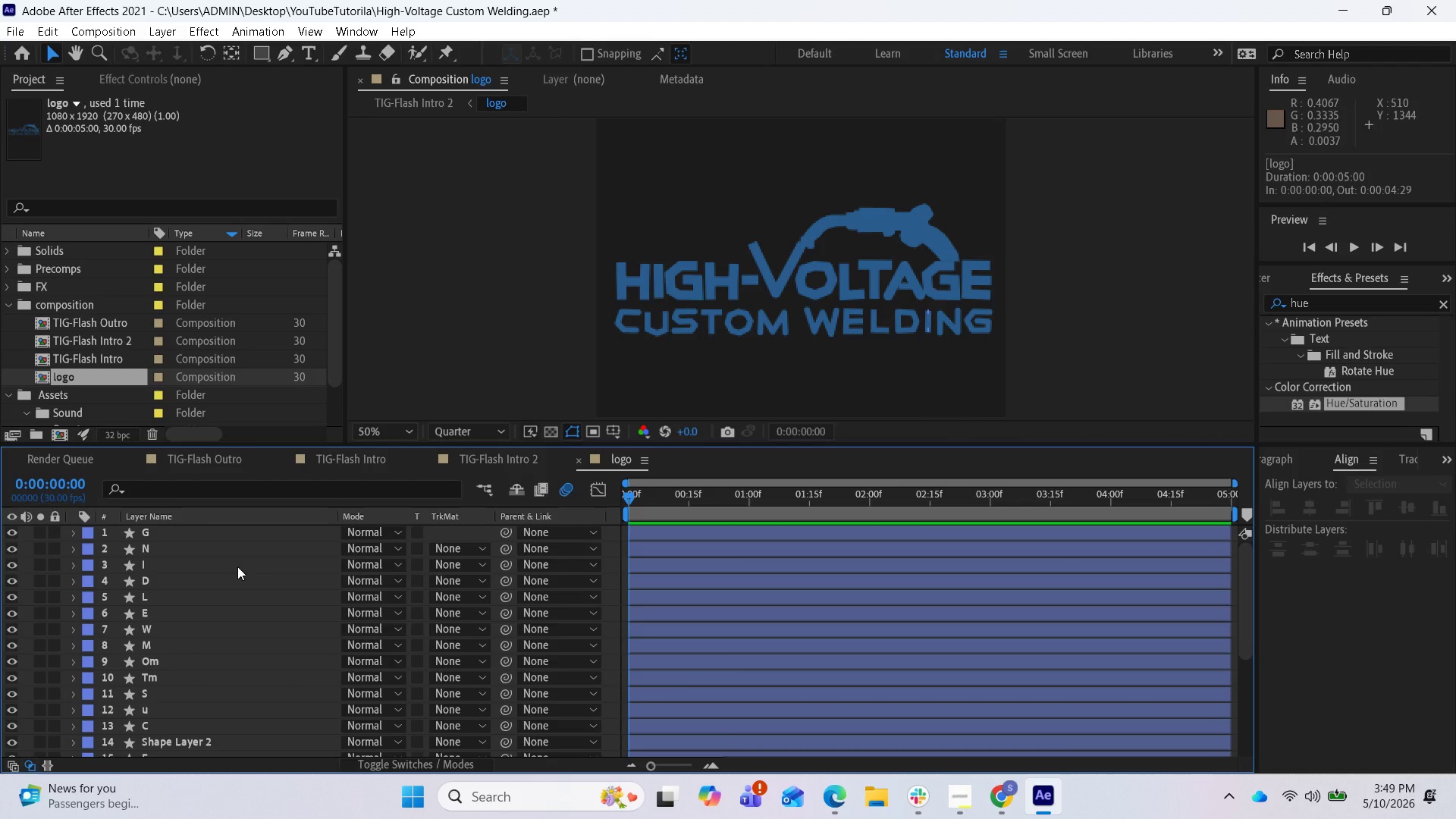 
scroll: coordinate [237, 566], scroll_direction: up, amount: 2.0
 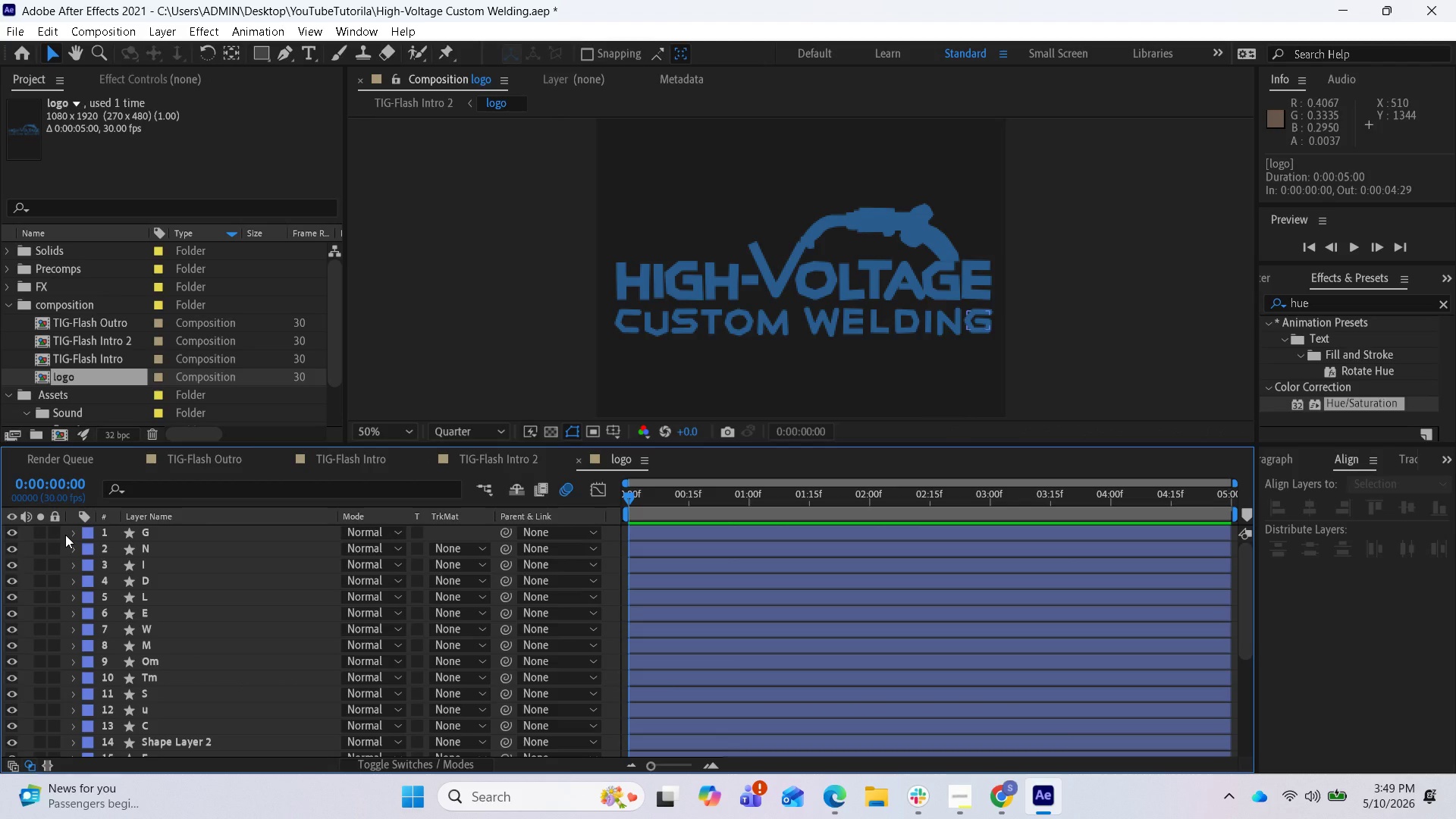 
right_click([65, 535])
 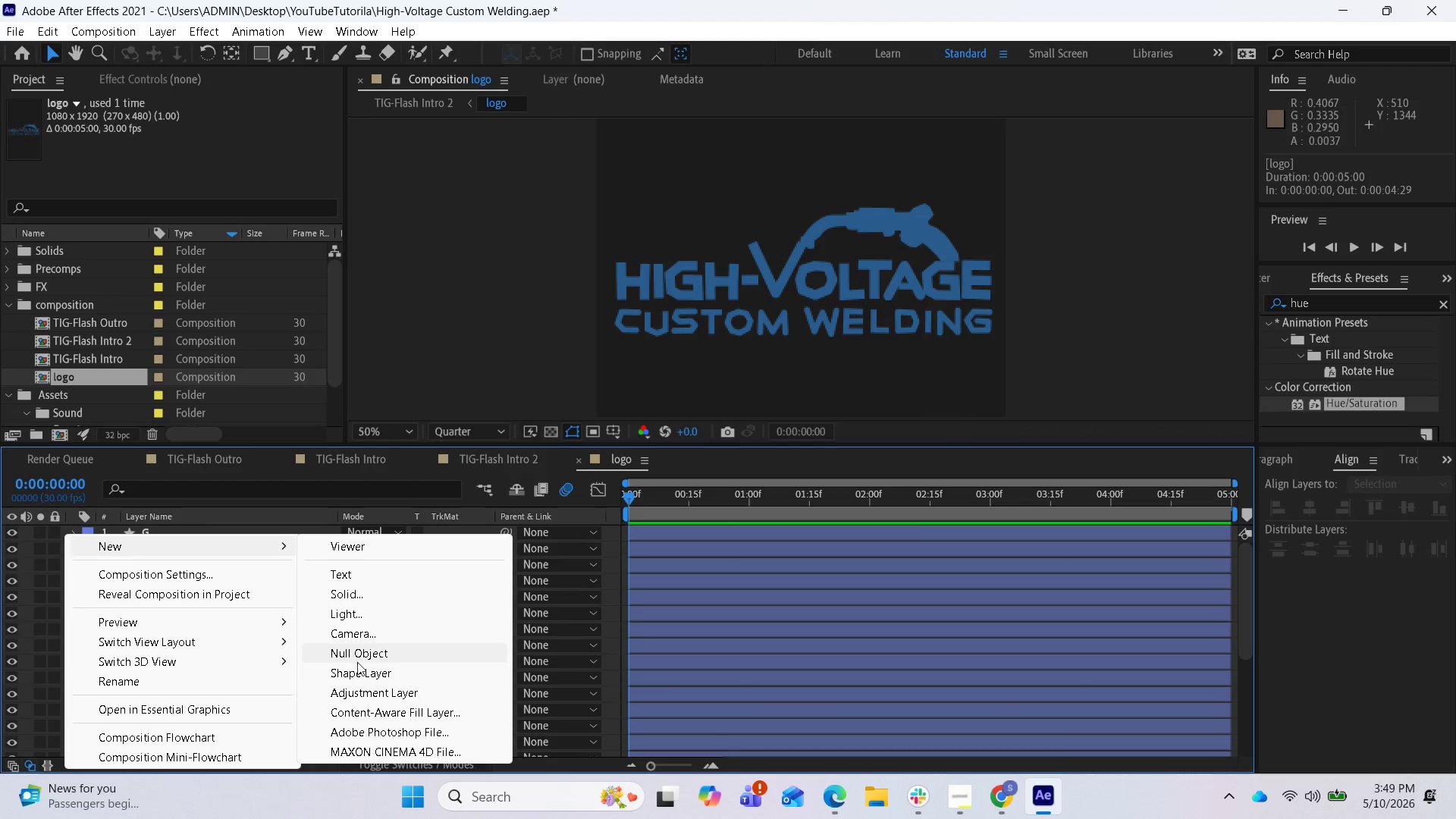 
left_click([361, 688])
 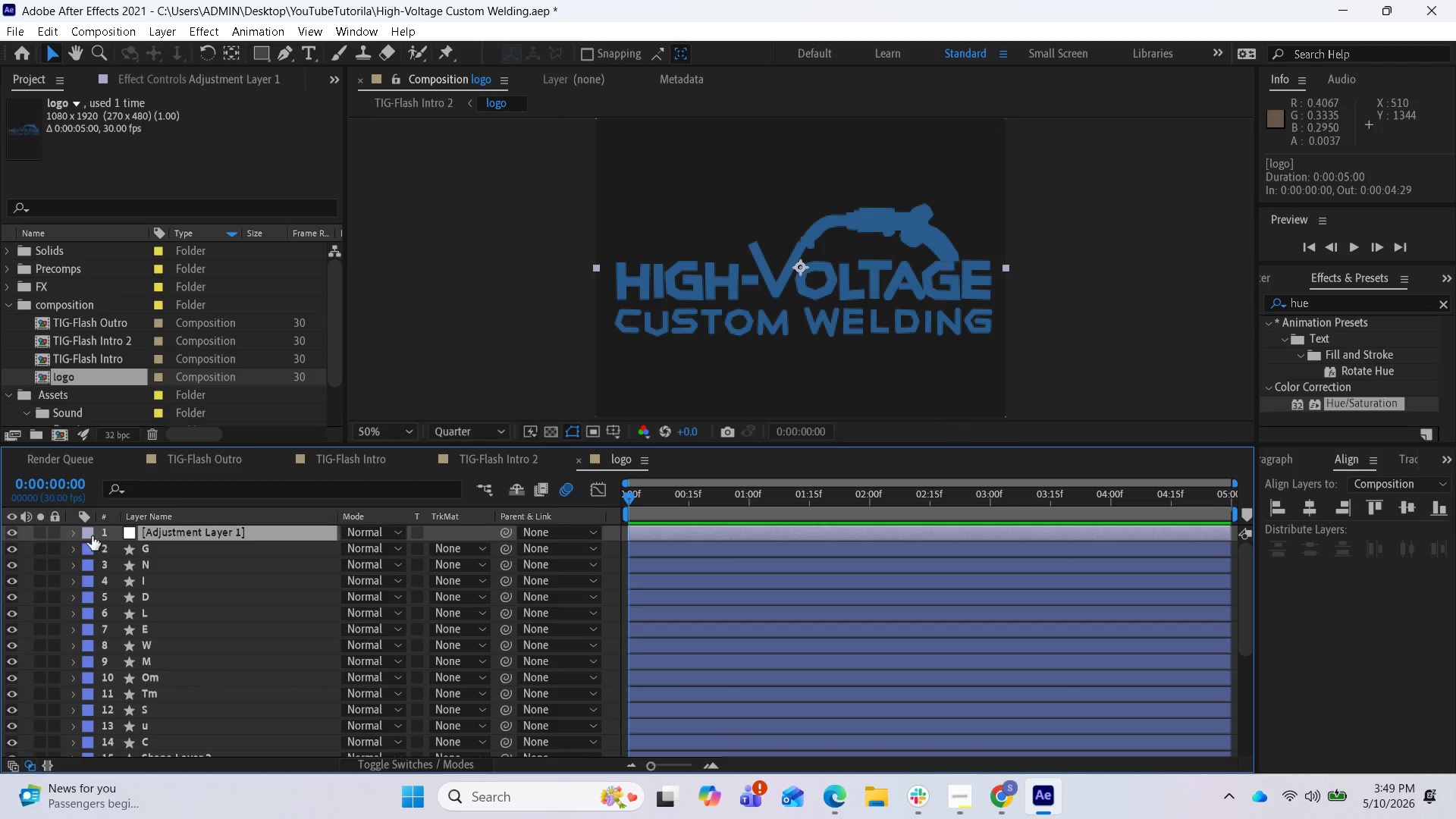 
left_click([75, 536])
 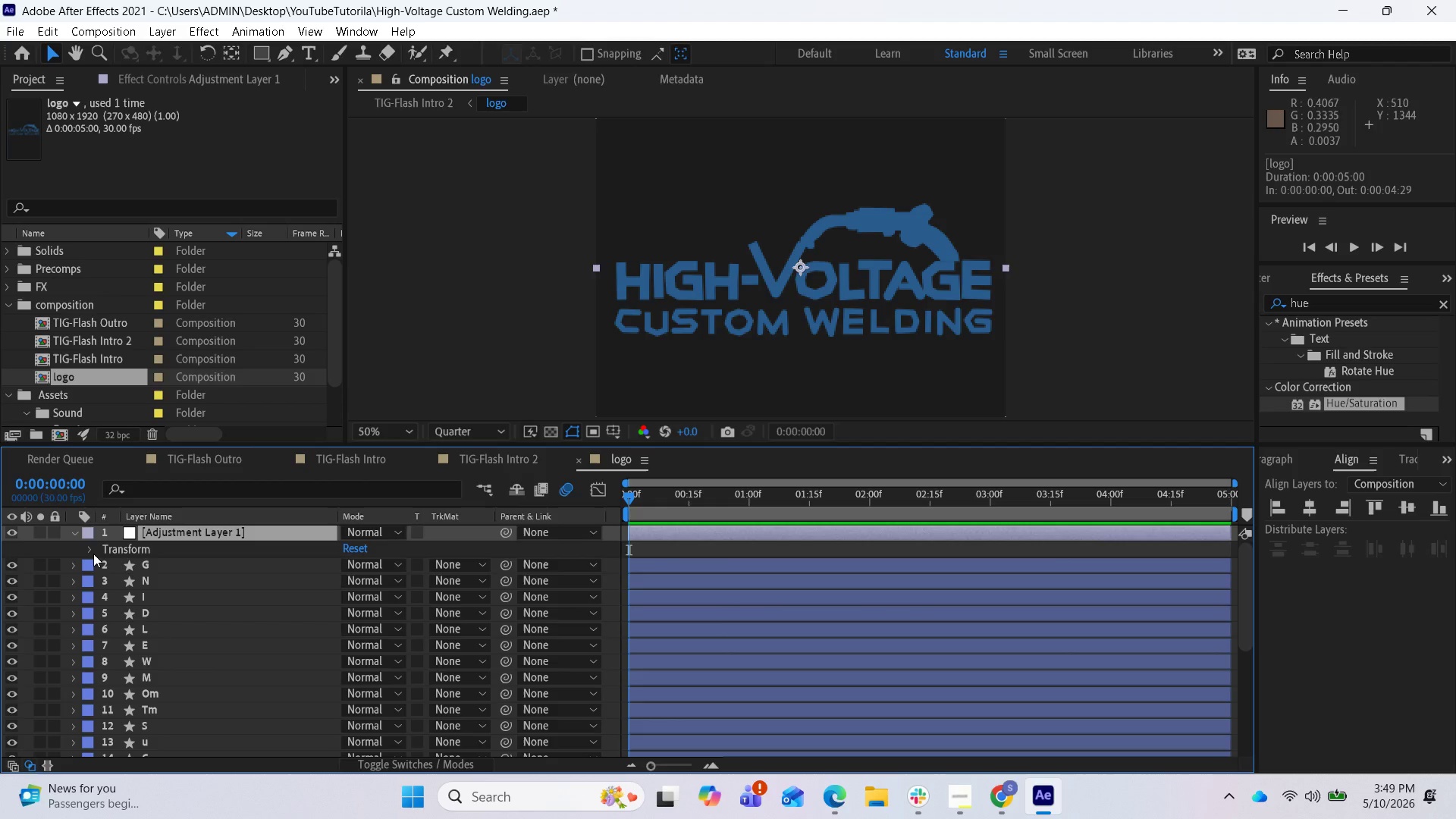 
left_click([91, 552])
 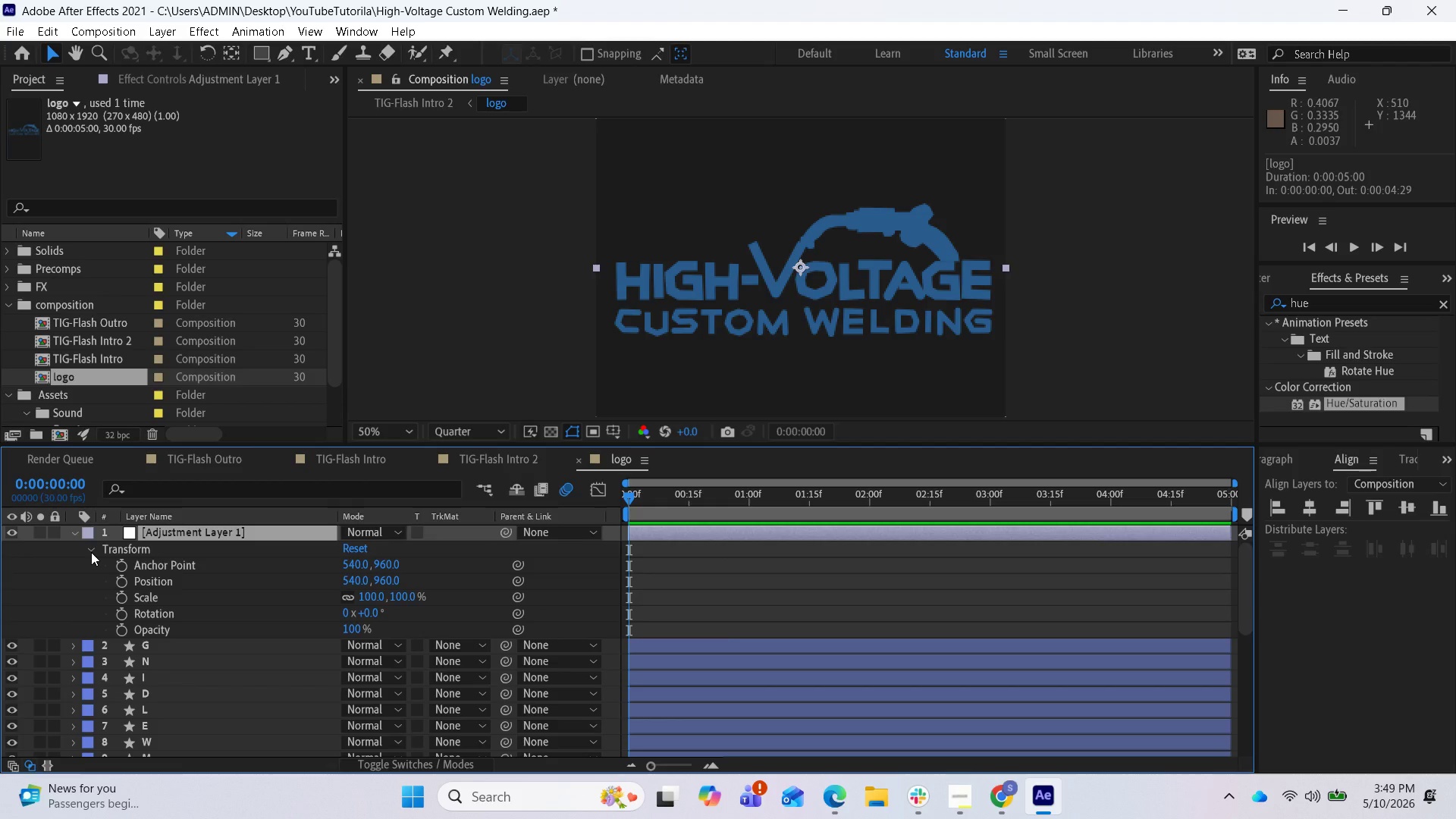 
left_click([91, 552])
 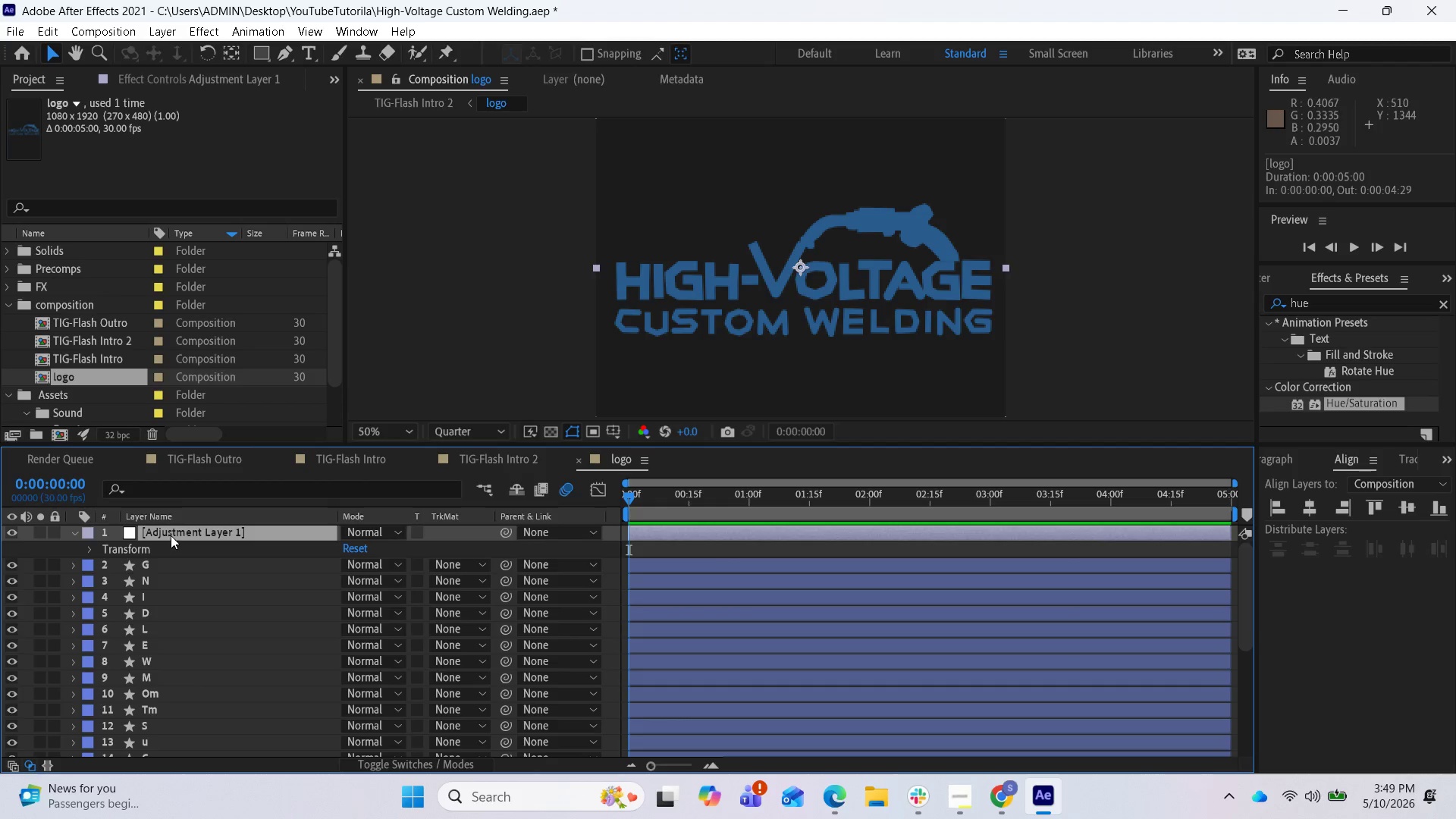 
right_click([171, 535])
 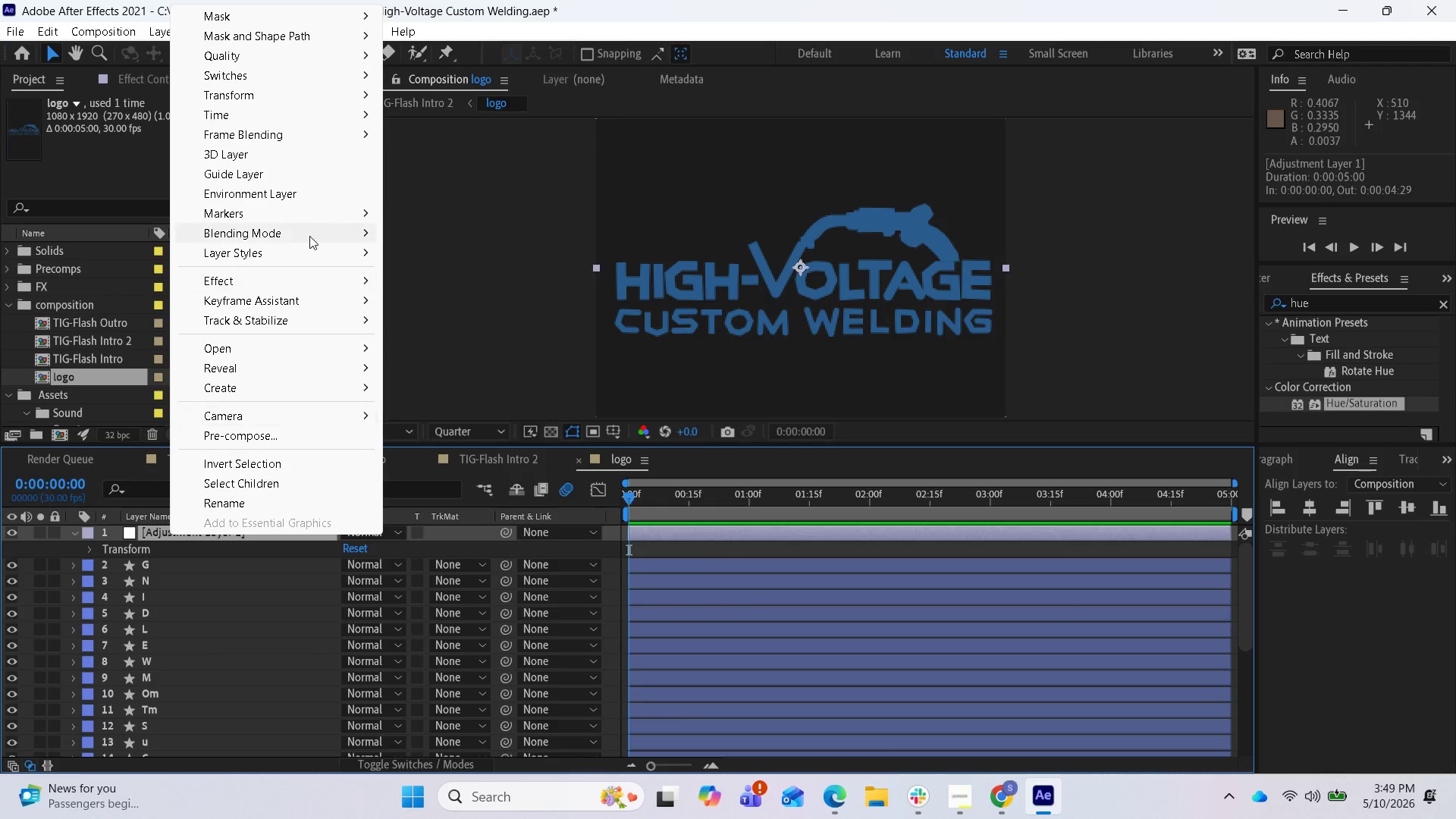 
mouse_move([265, 284])
 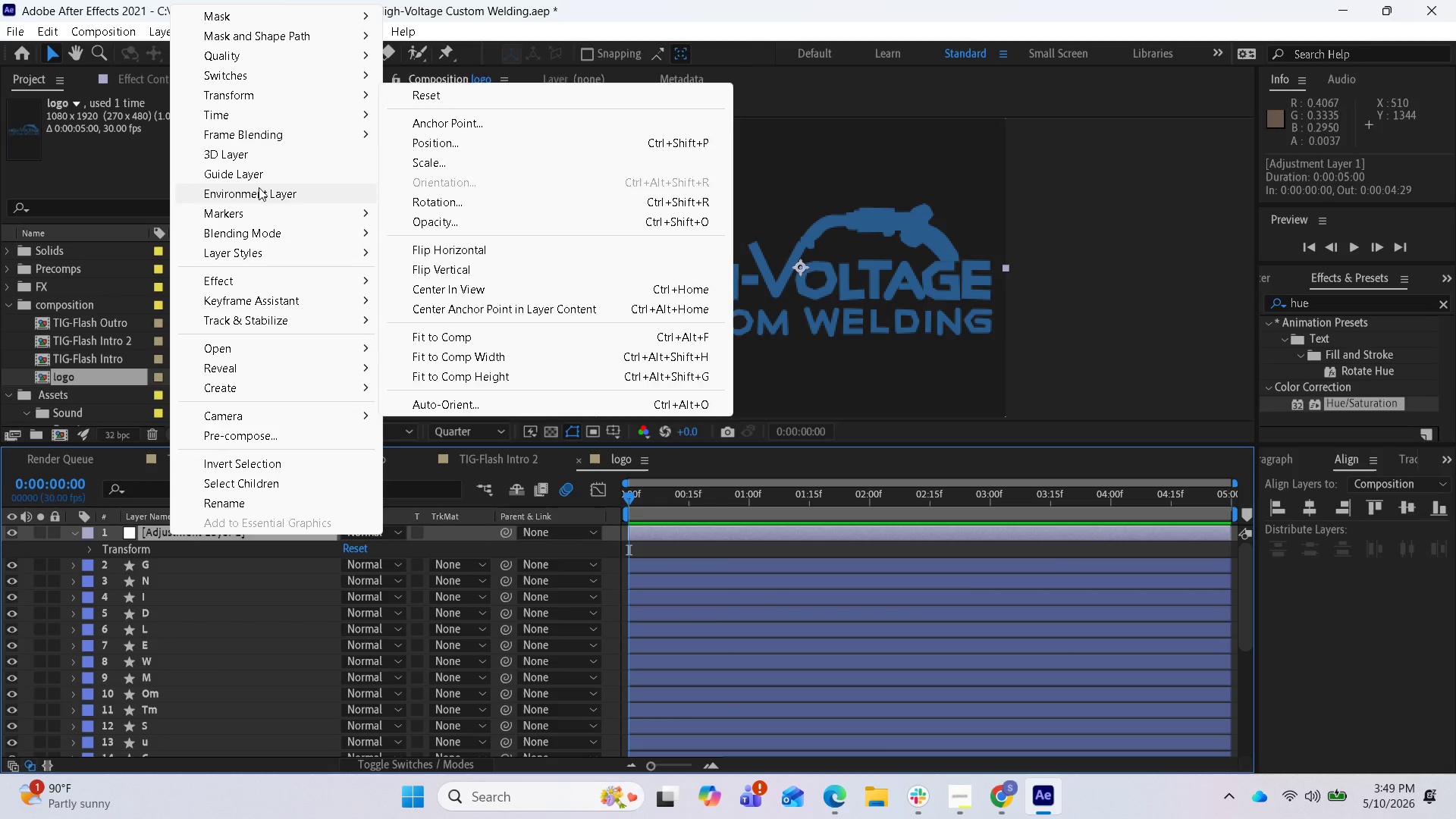 
mouse_move([247, 299])
 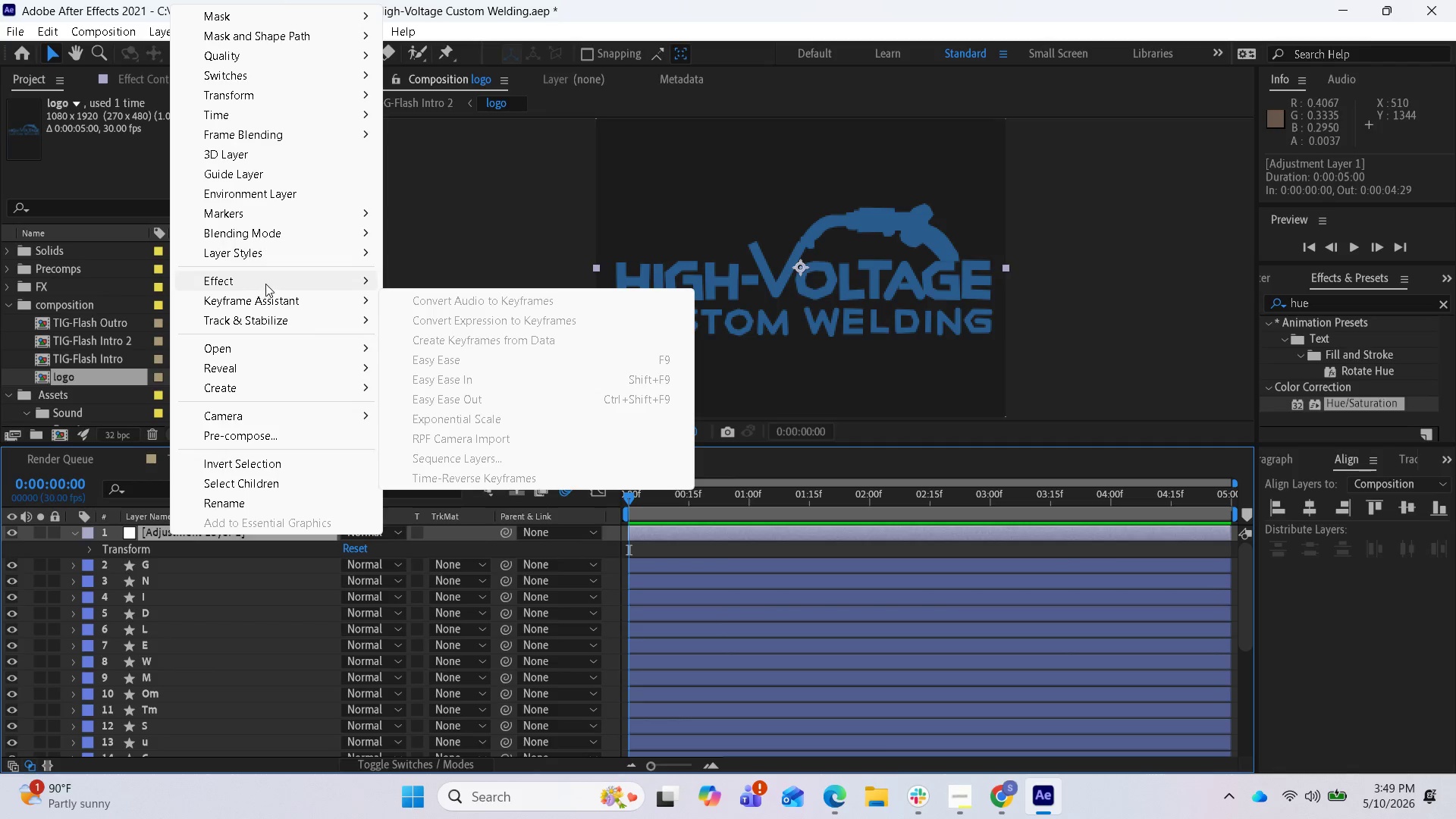 
mouse_move([269, 271])
 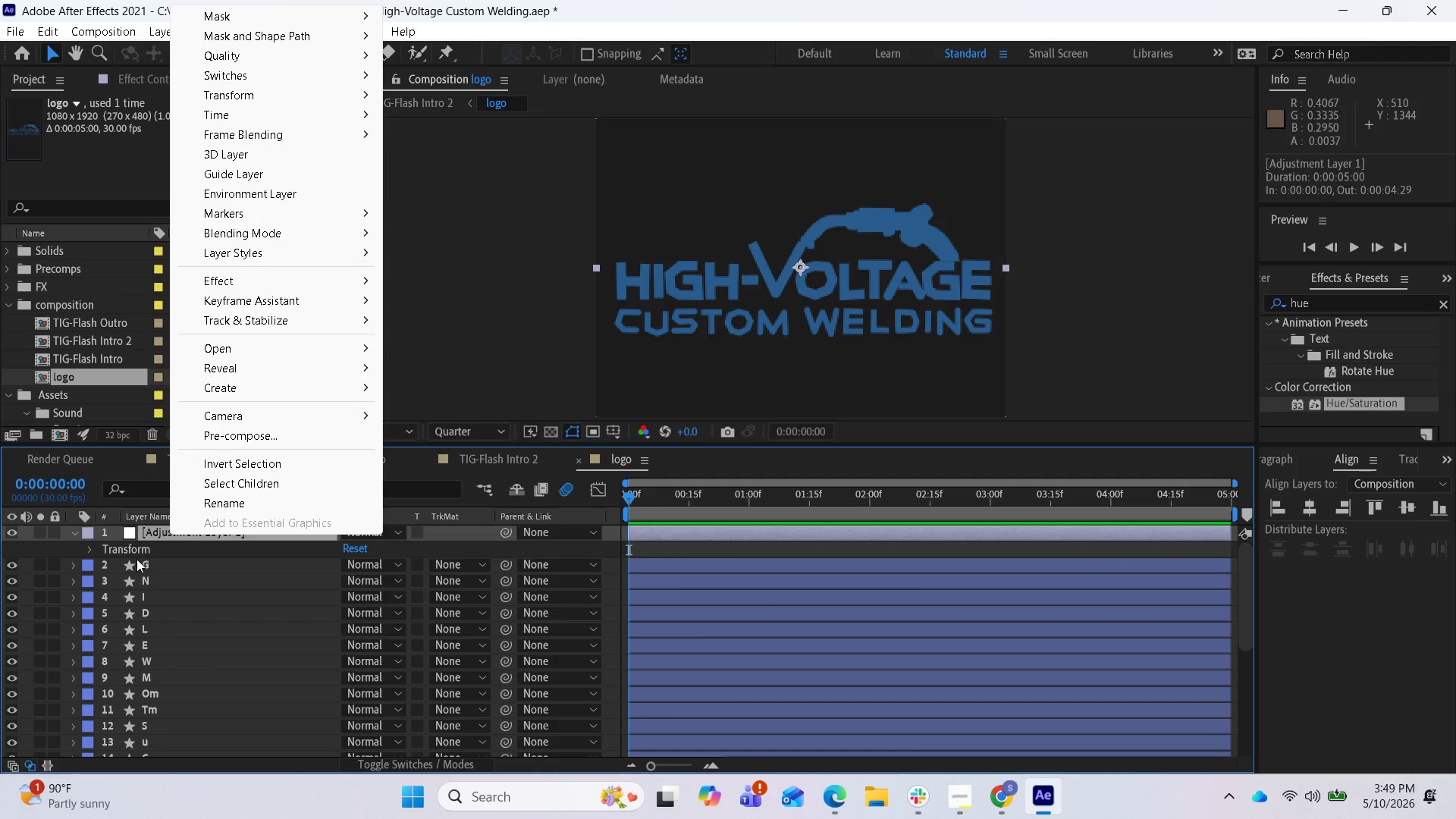 
left_click([146, 540])
 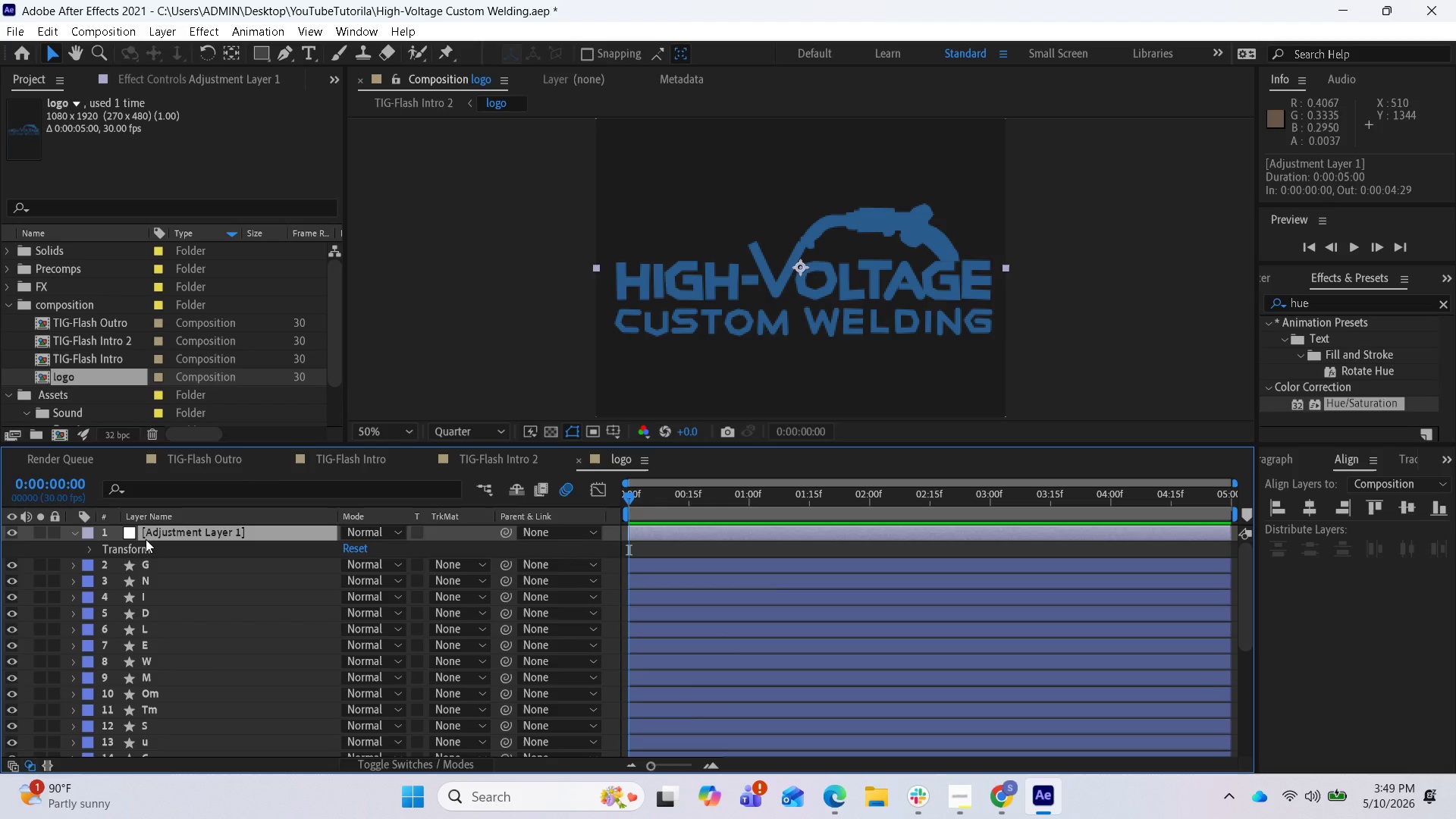 
key(Delete)
 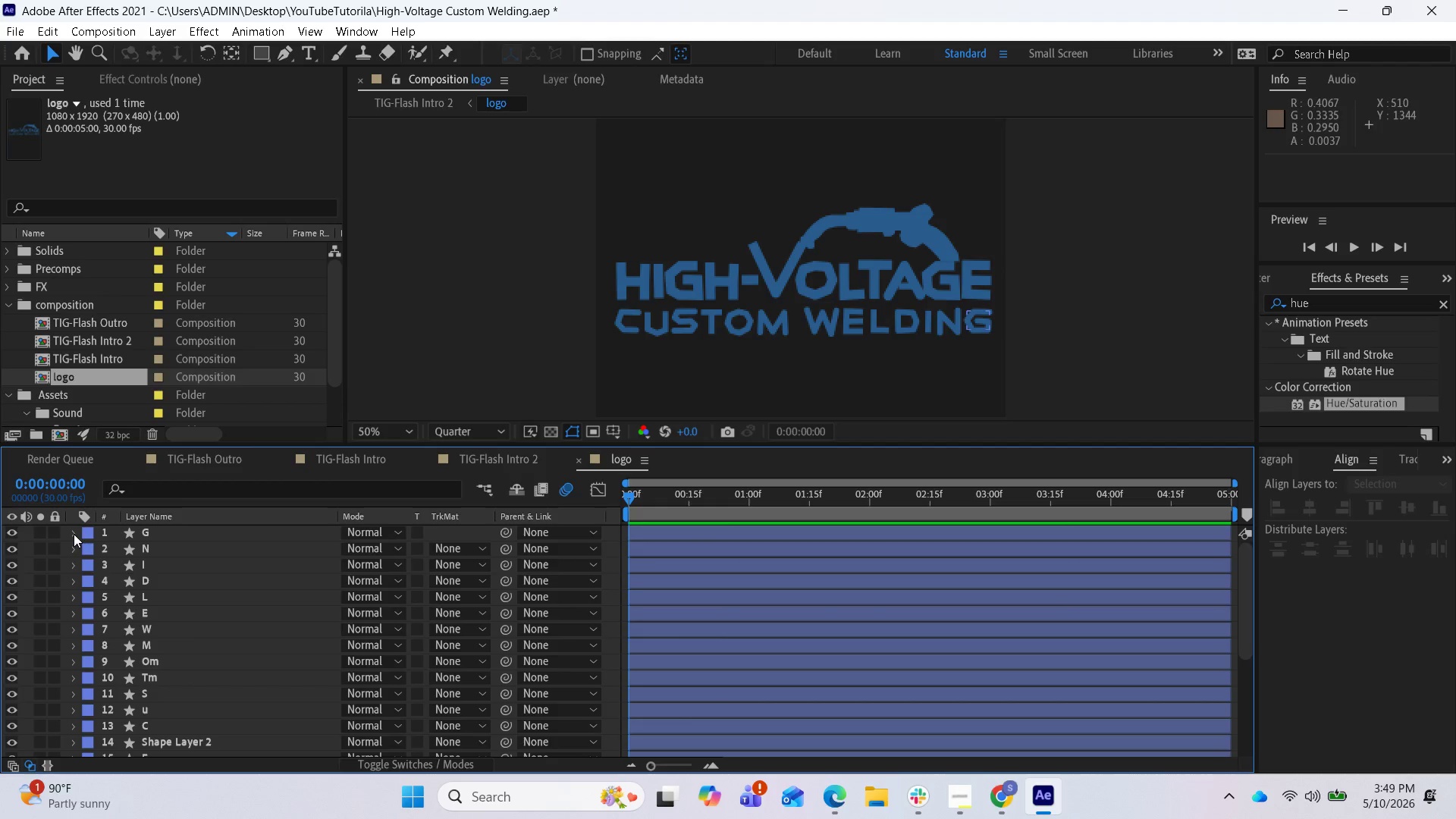 
left_click([71, 535])
 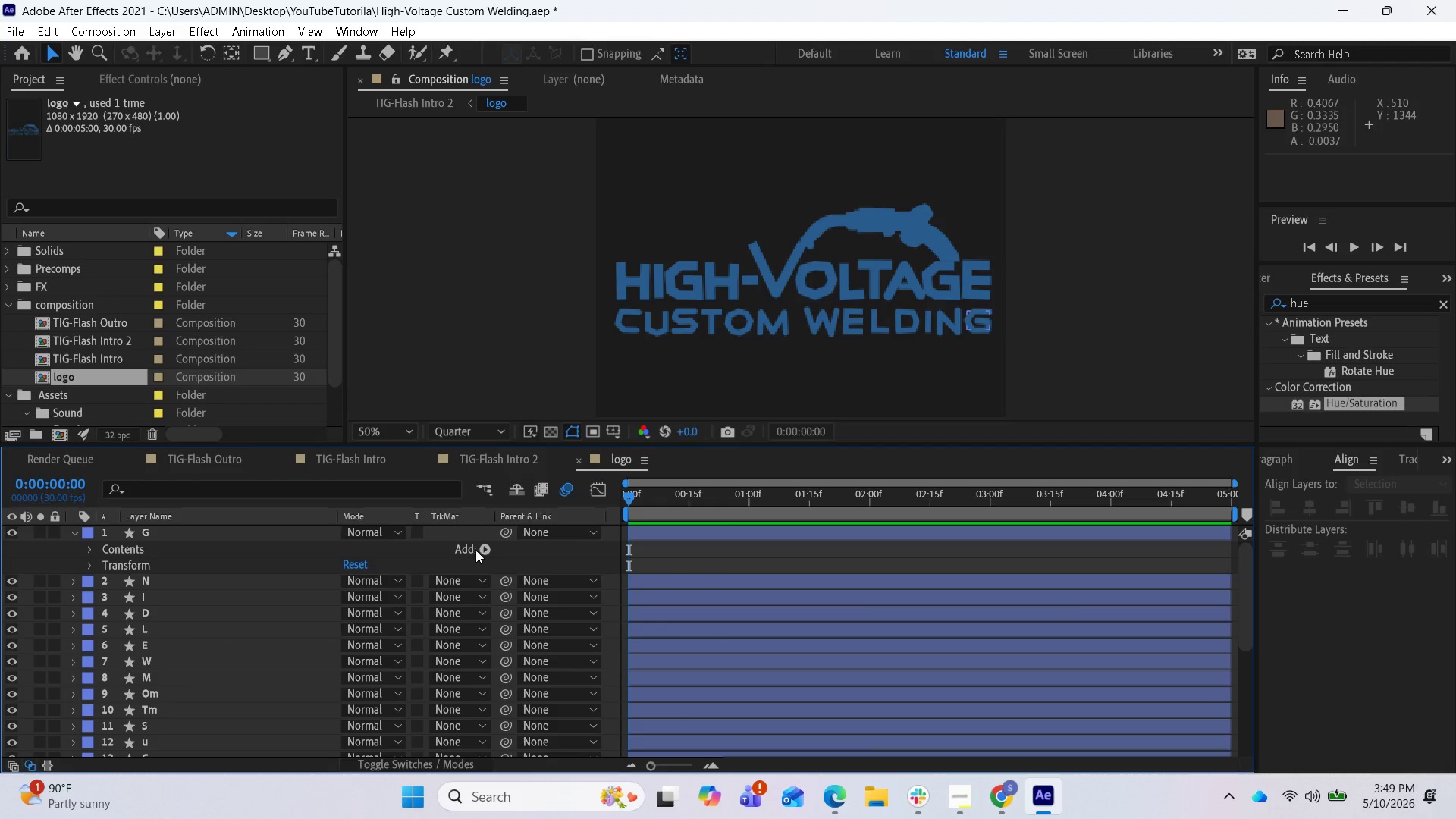 
left_click([480, 550])
 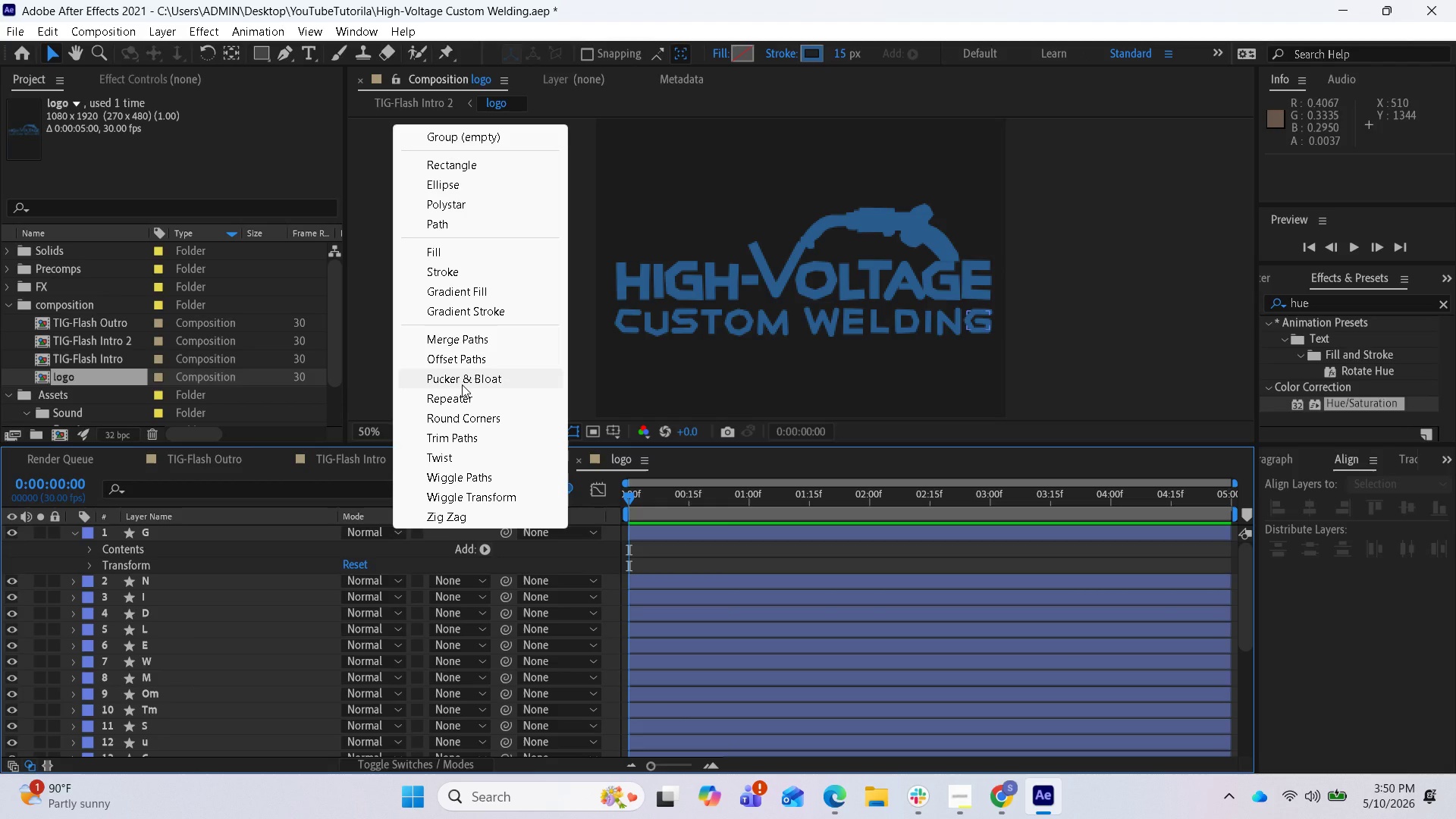 
wait(10.75)
 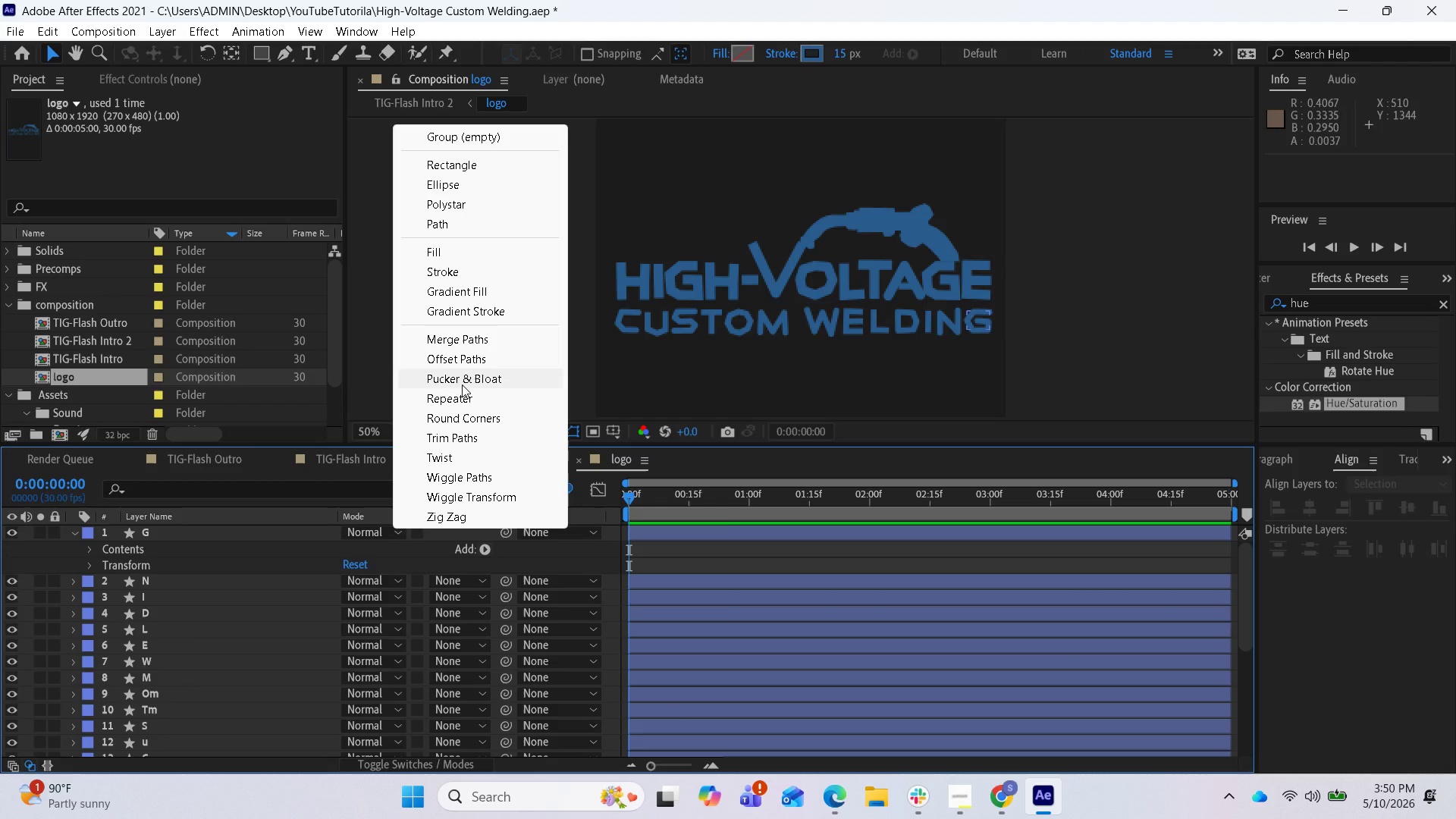 
left_click([463, 435])
 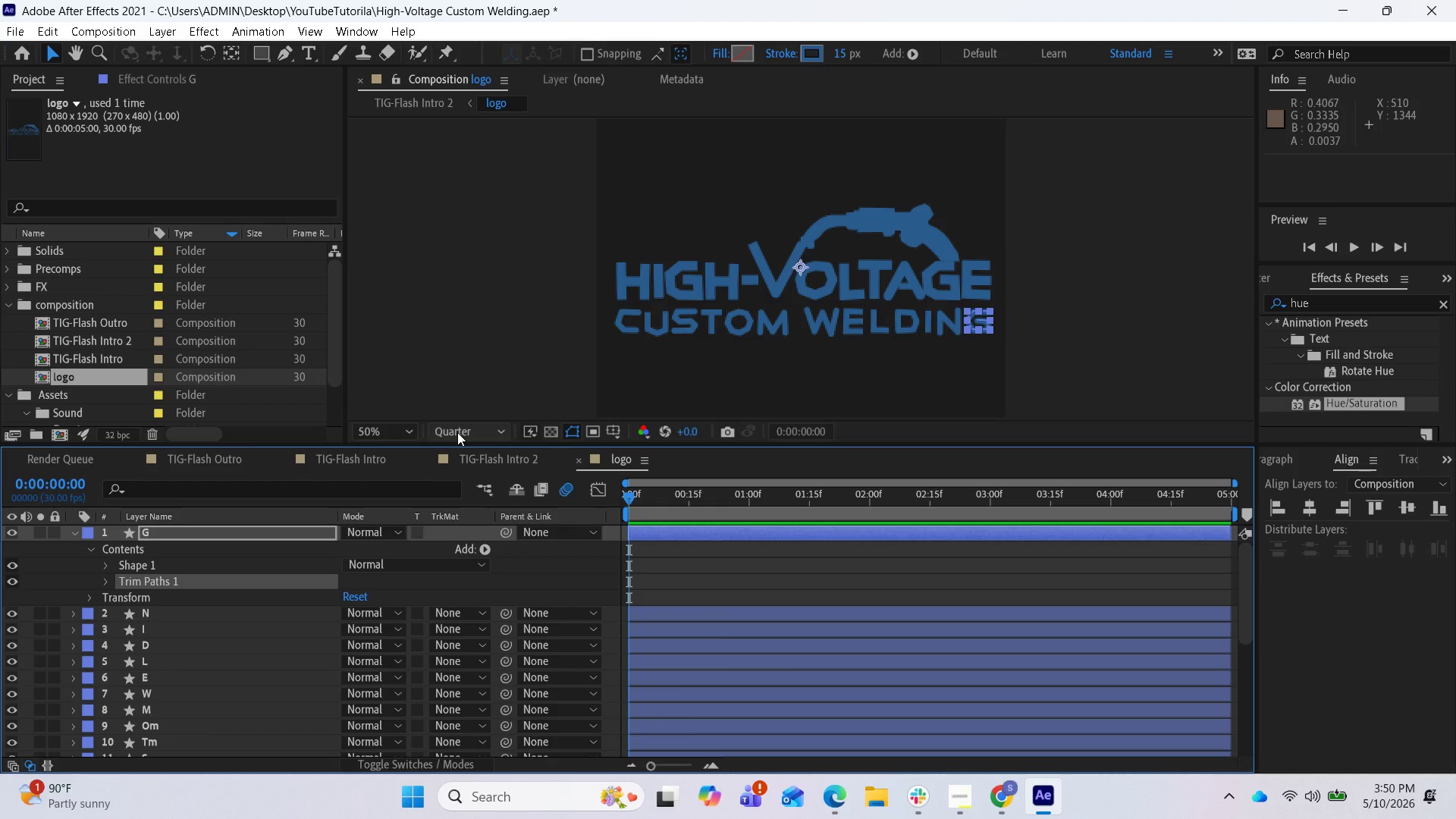 
wait(27.7)
 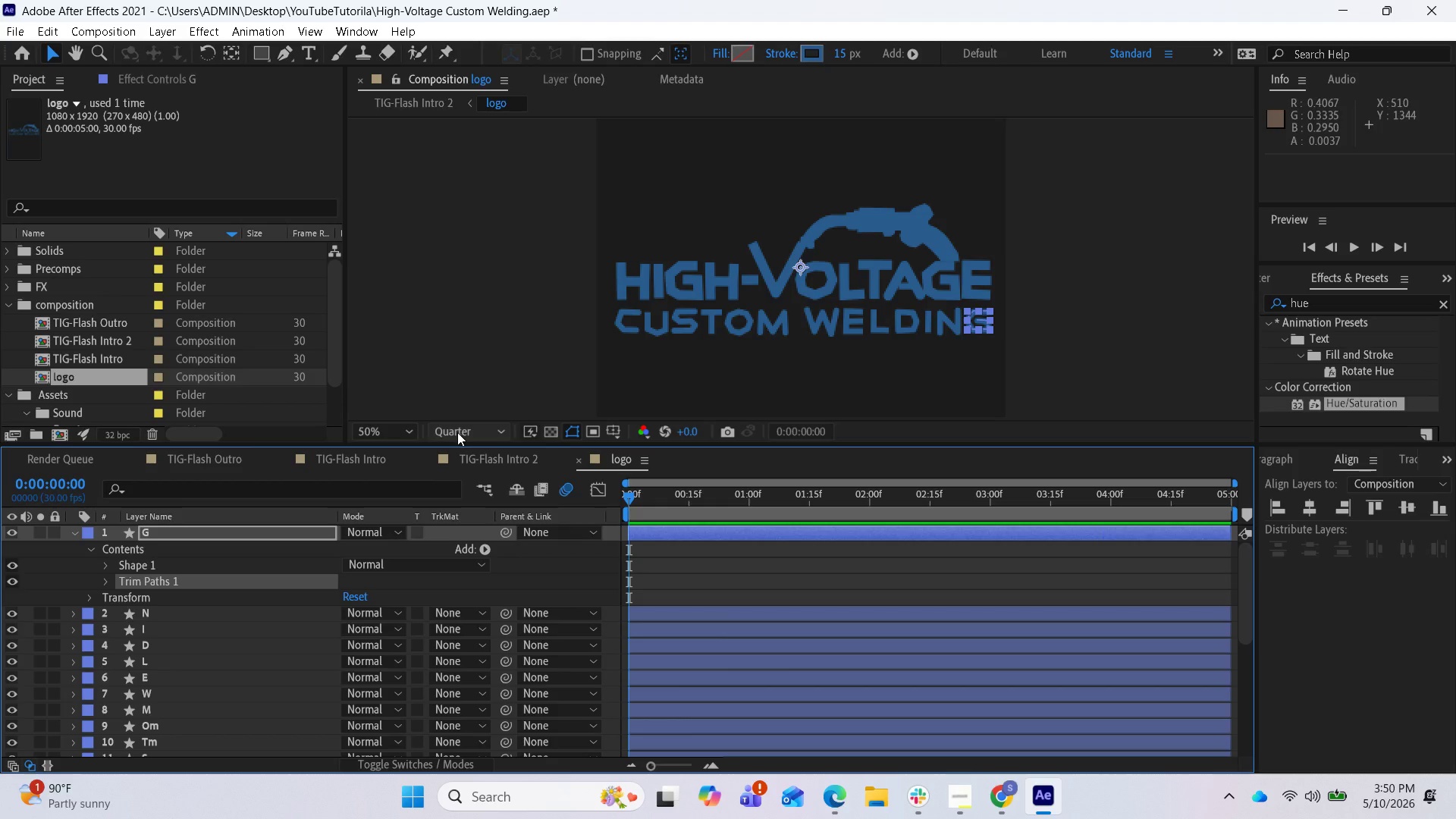 
mouse_move([926, 795])
 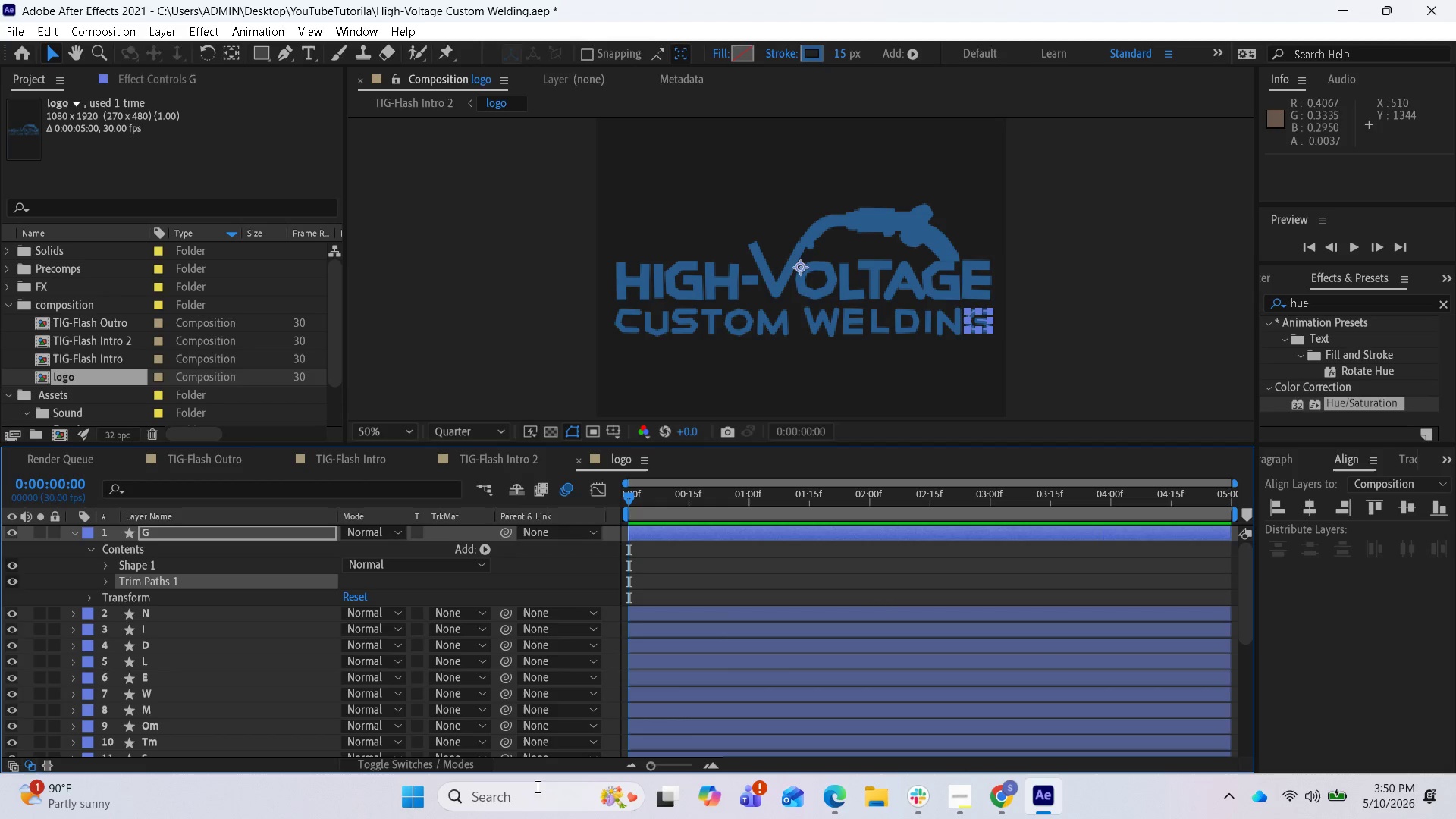 
left_click([534, 791])
 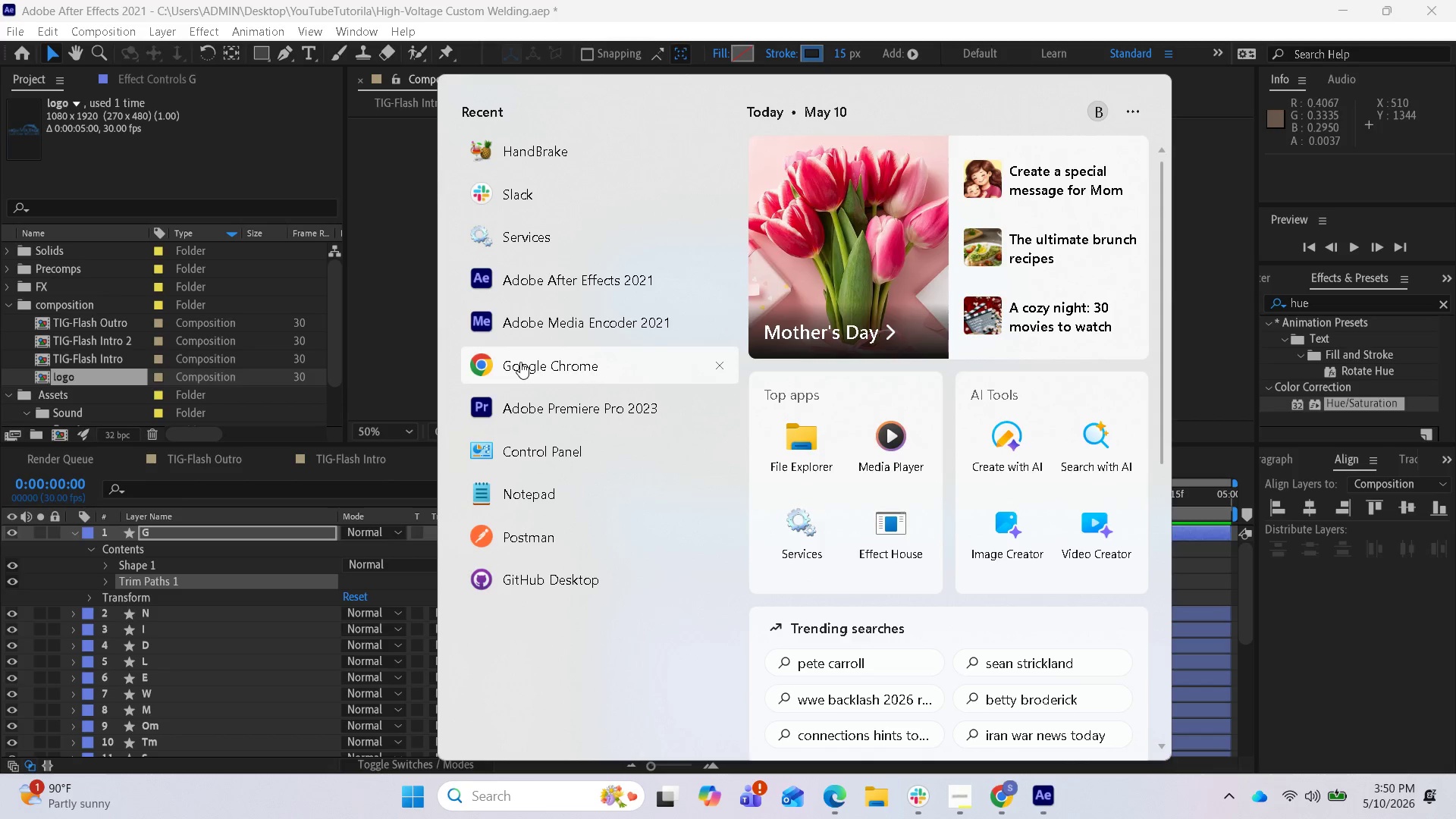 
wait(5.83)
 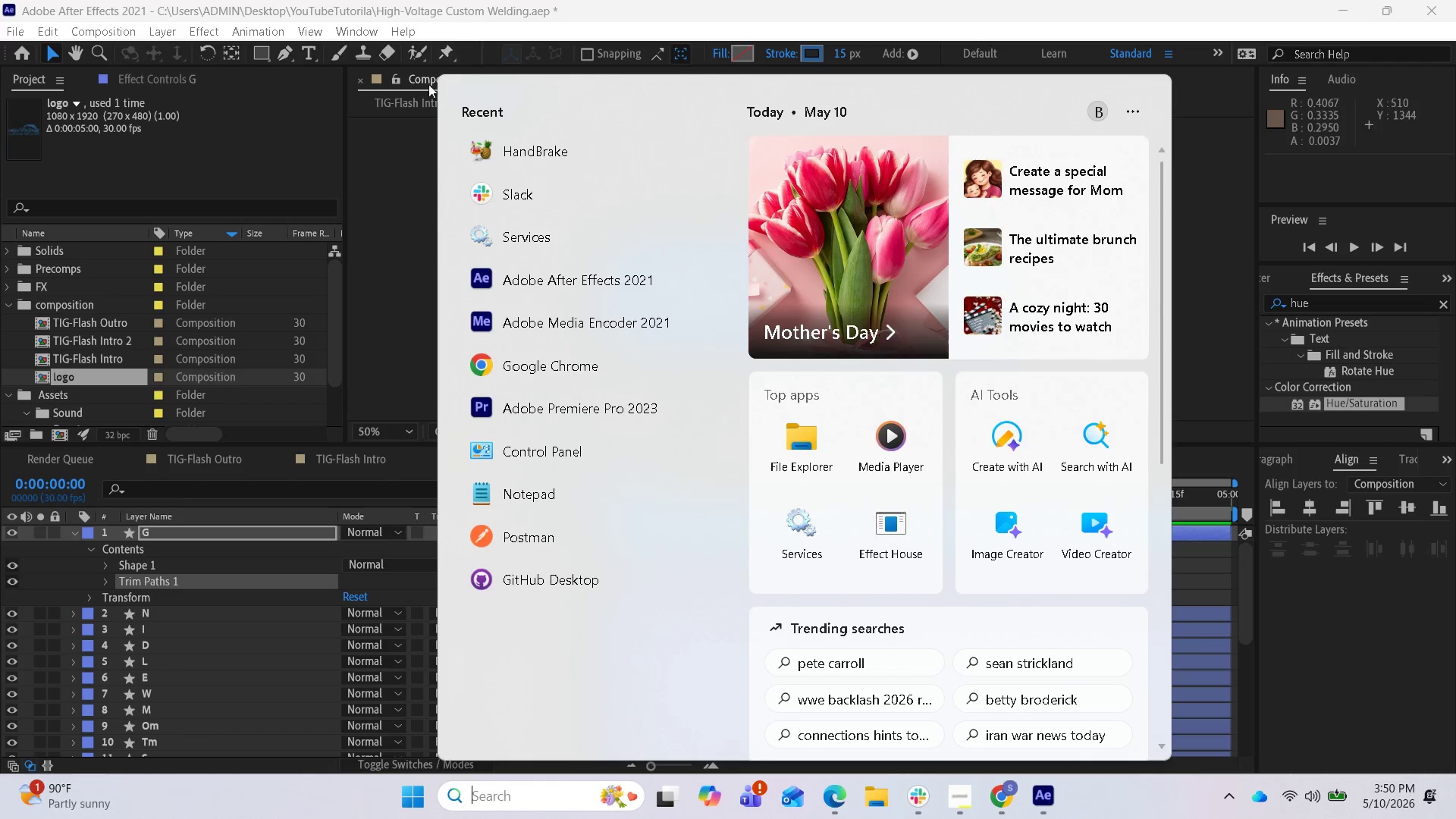 
left_click([520, 362])
 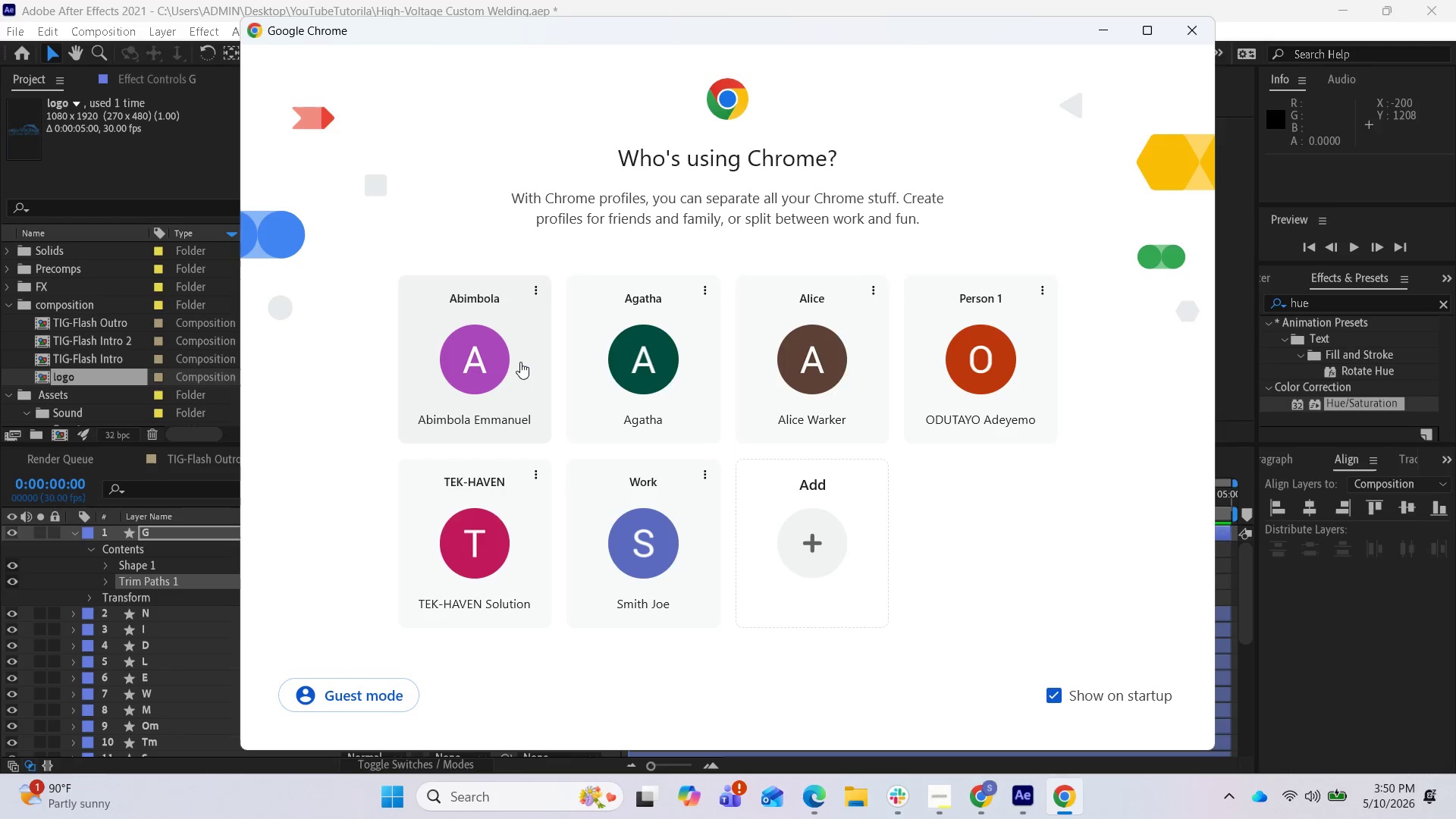 
wait(18.47)
 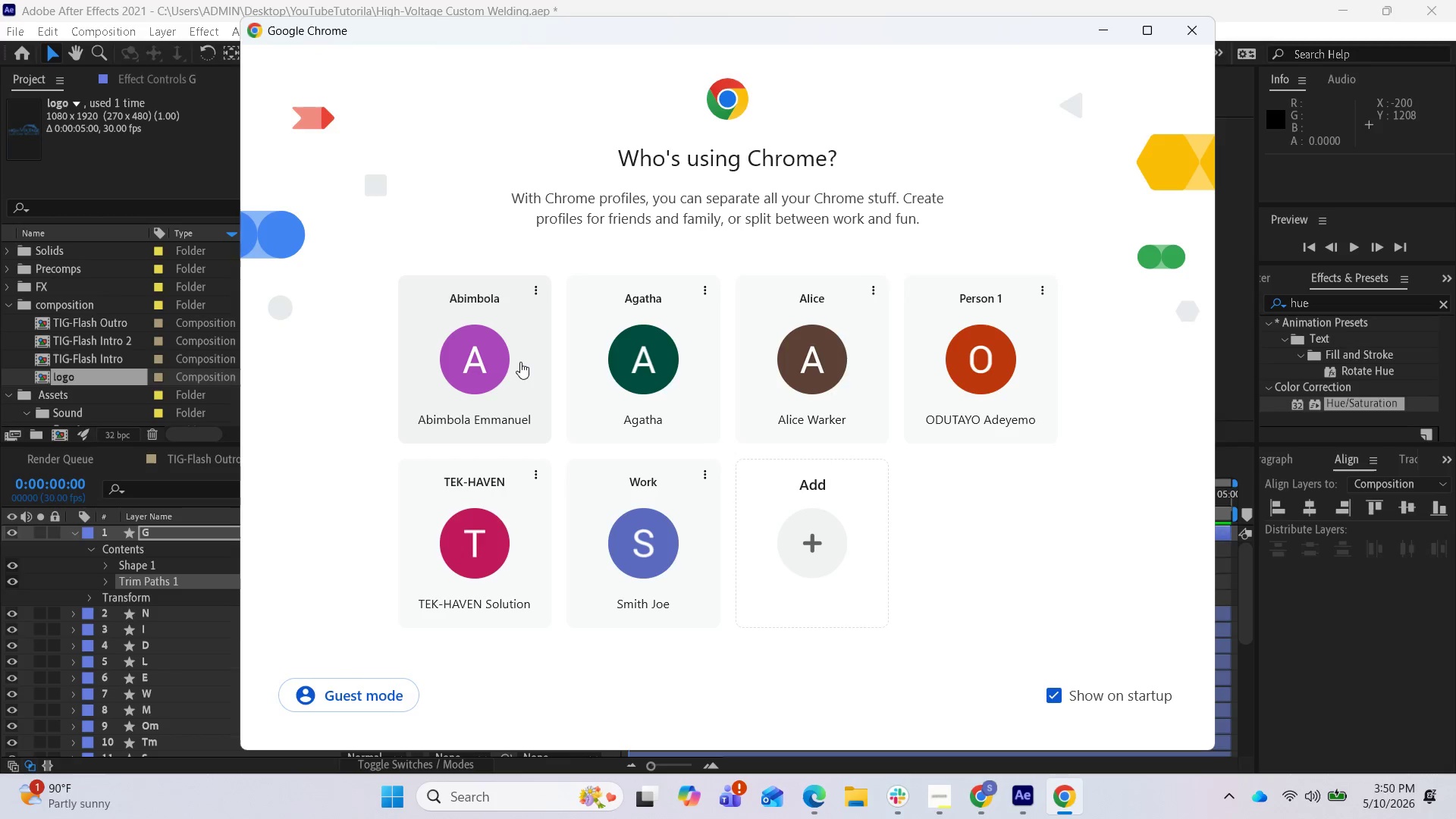 
left_click([400, 522])
 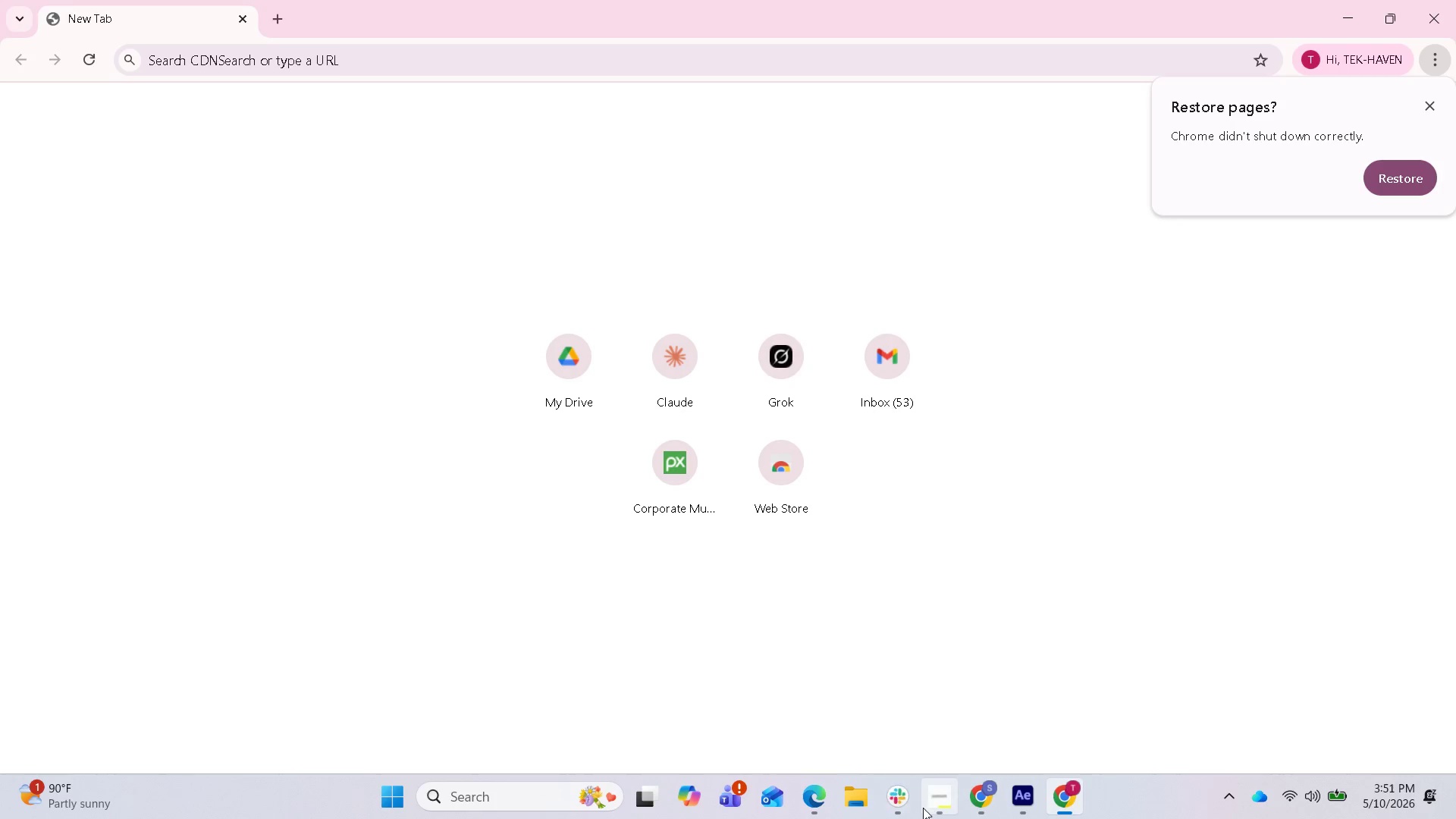 
left_click([928, 802])